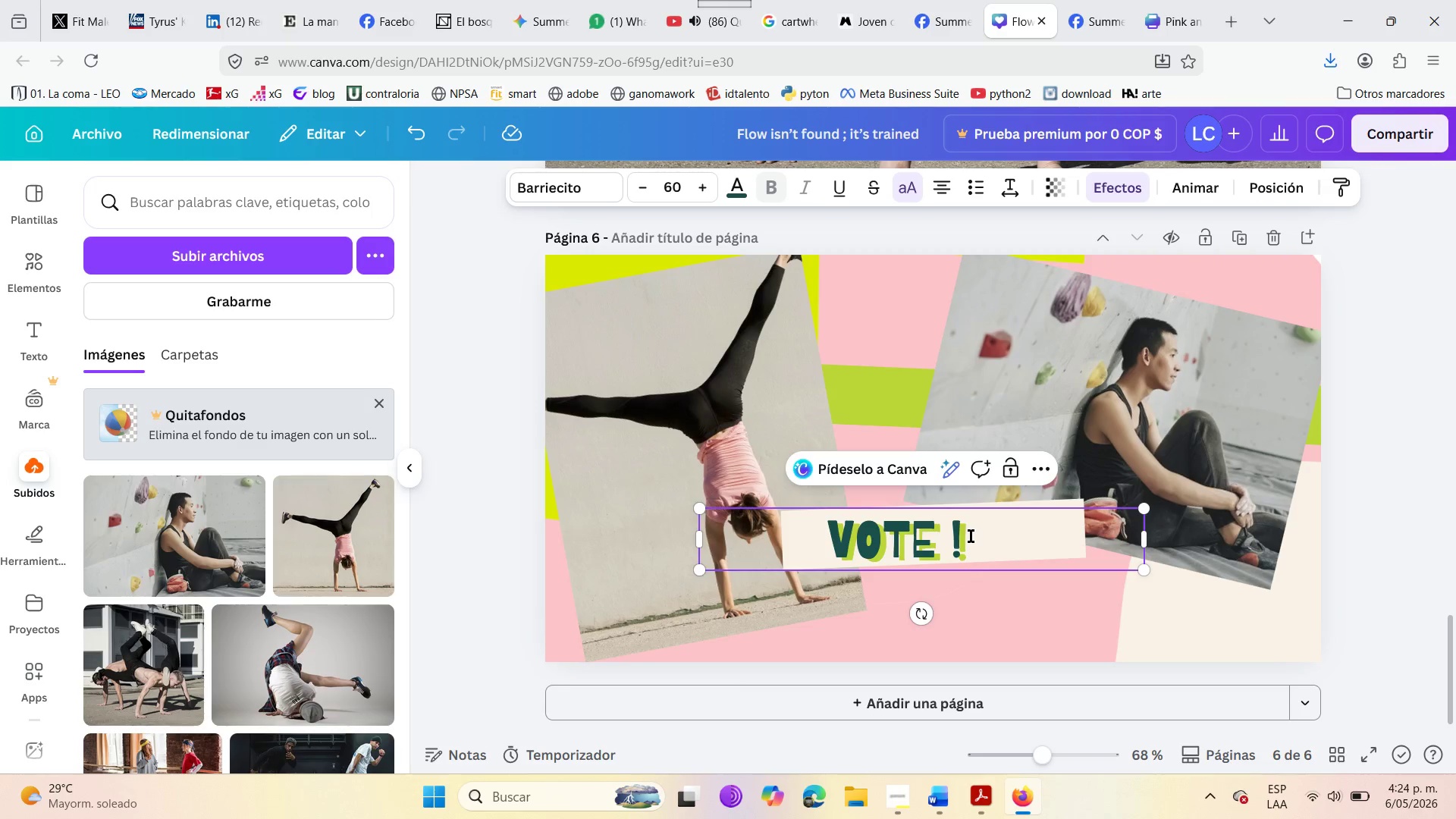 
left_click([975, 535])
 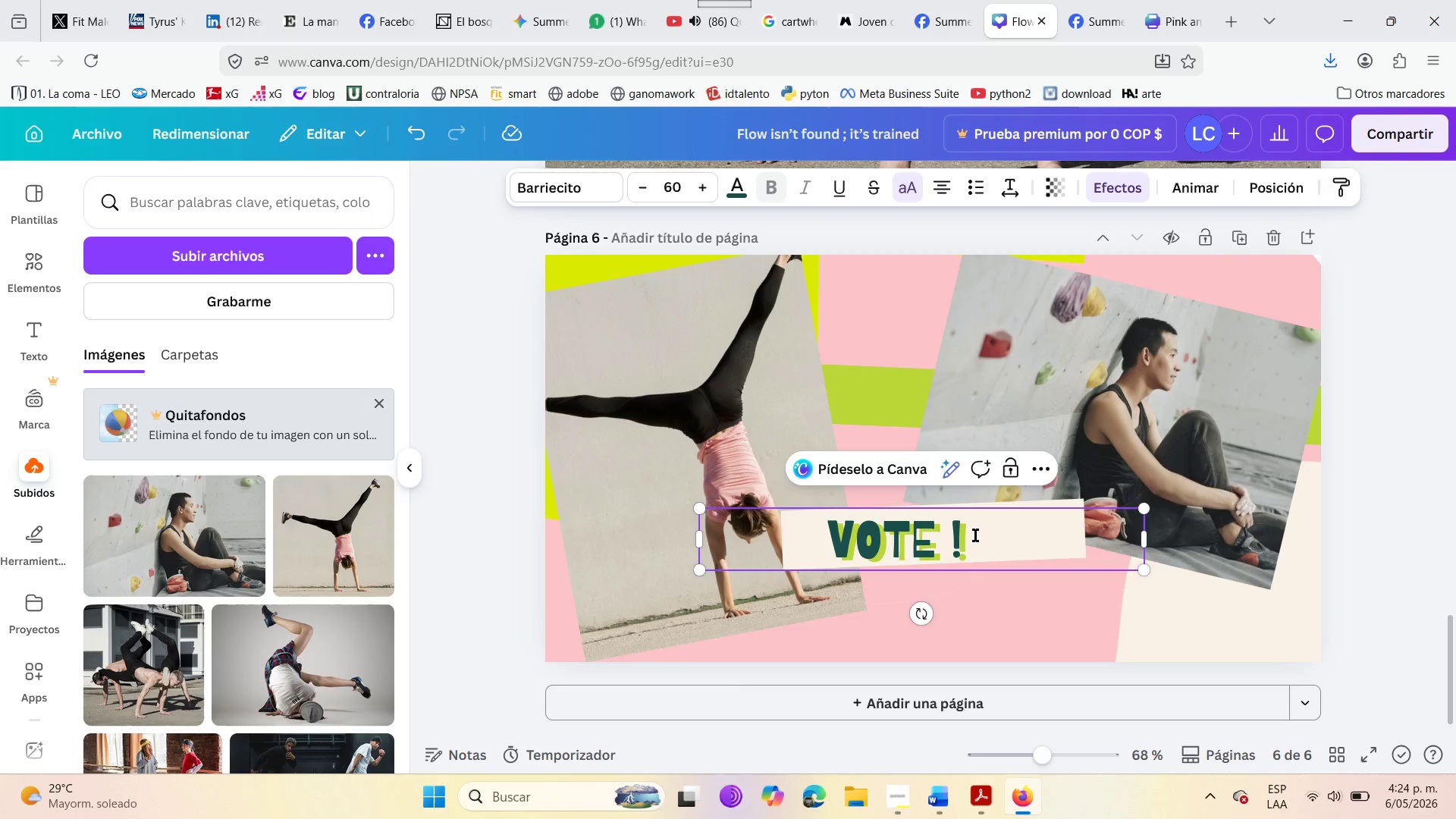 
key(Backspace)
 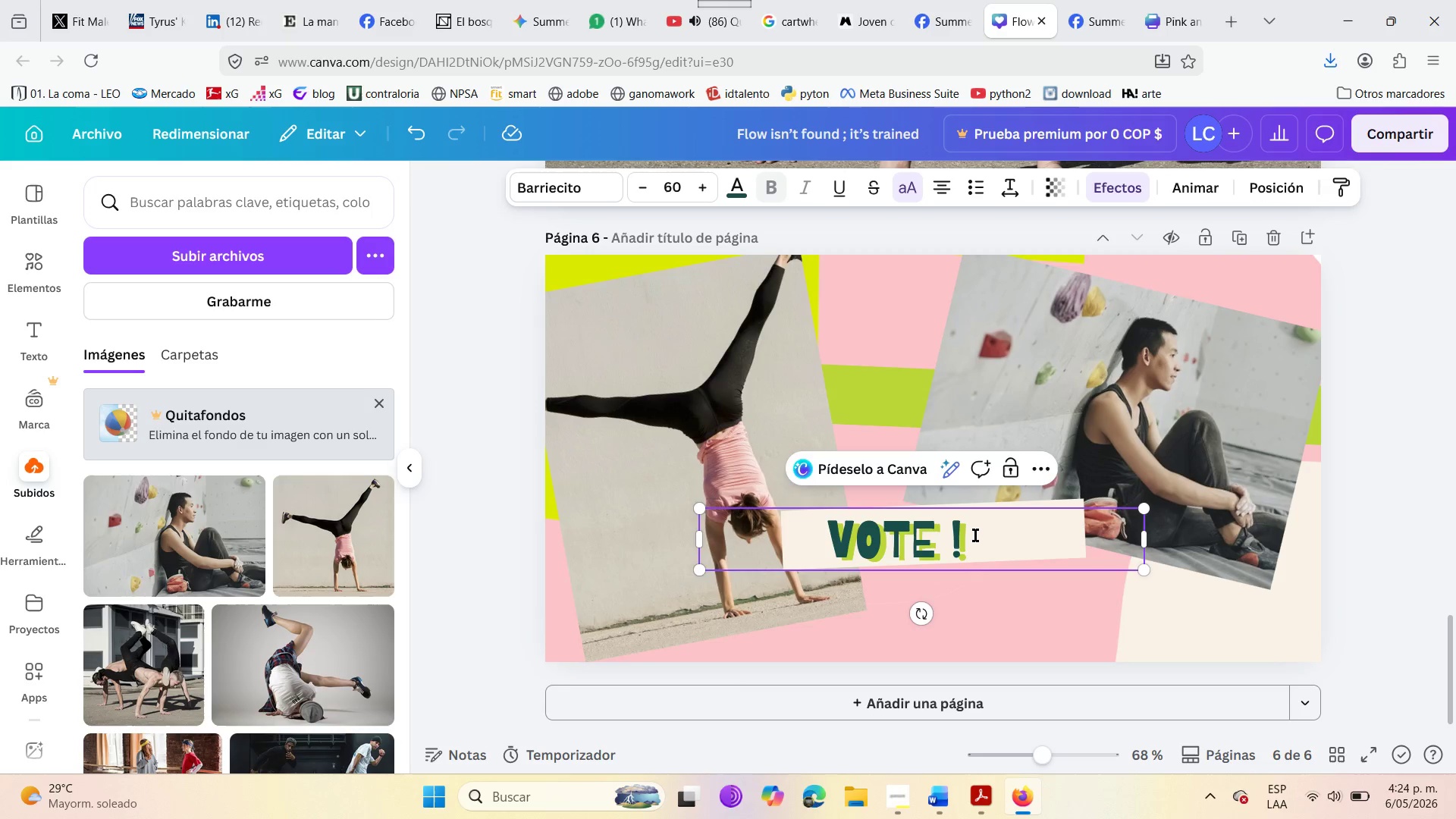 
key(Backspace)
 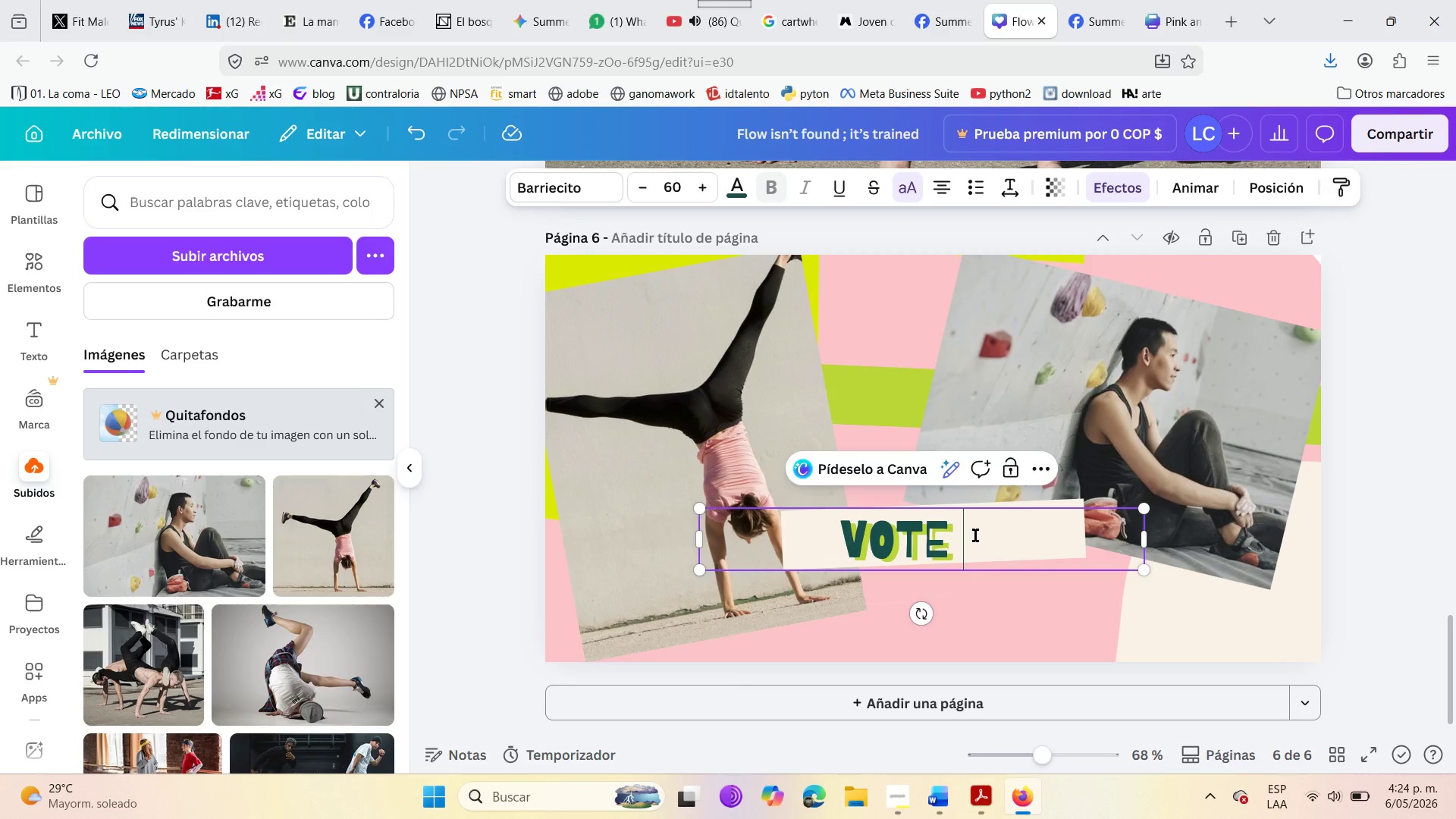 
key(Backspace)
 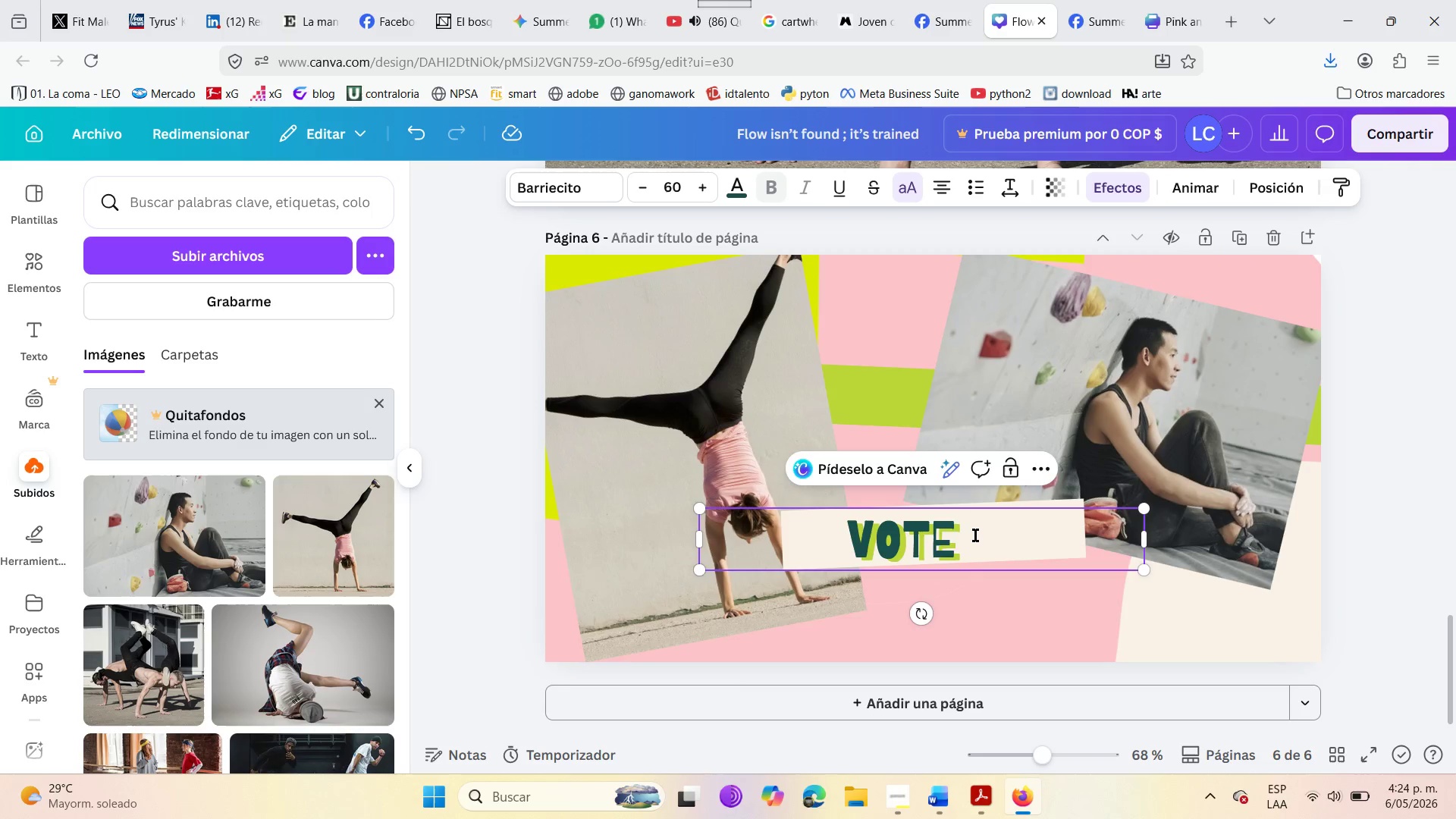 
key(Backspace)
 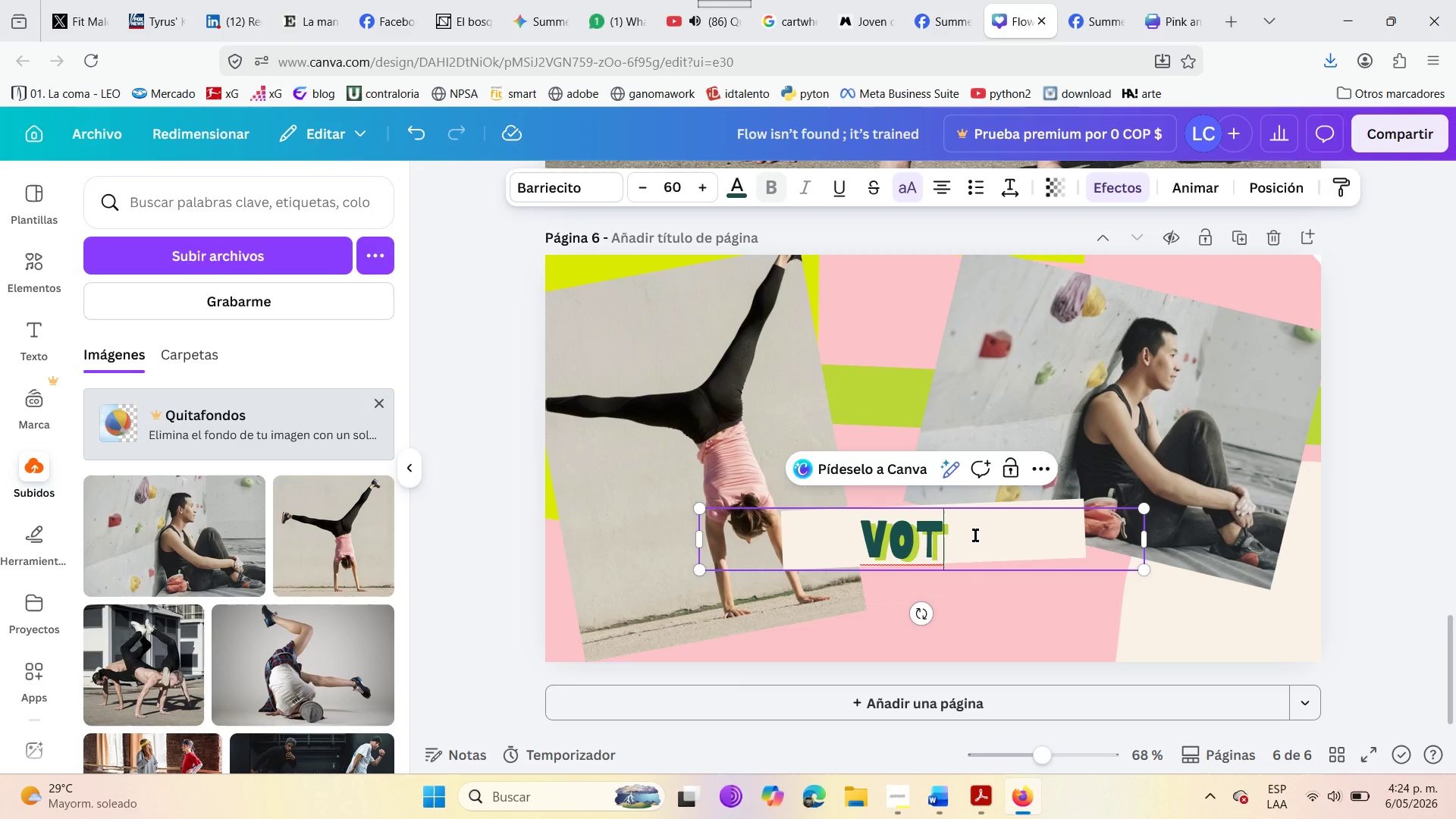 
key(Backspace)
 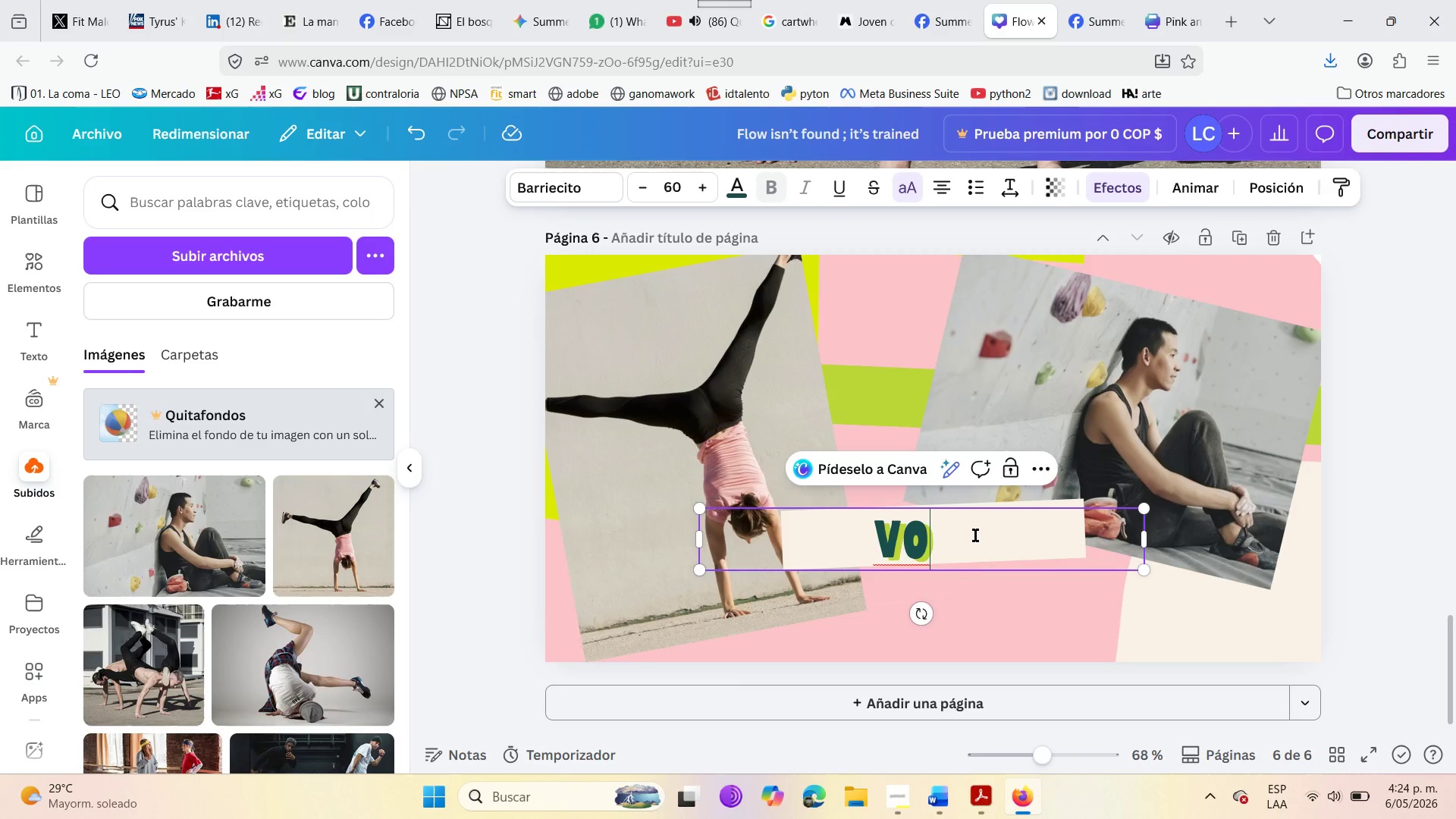 
key(Backspace)
 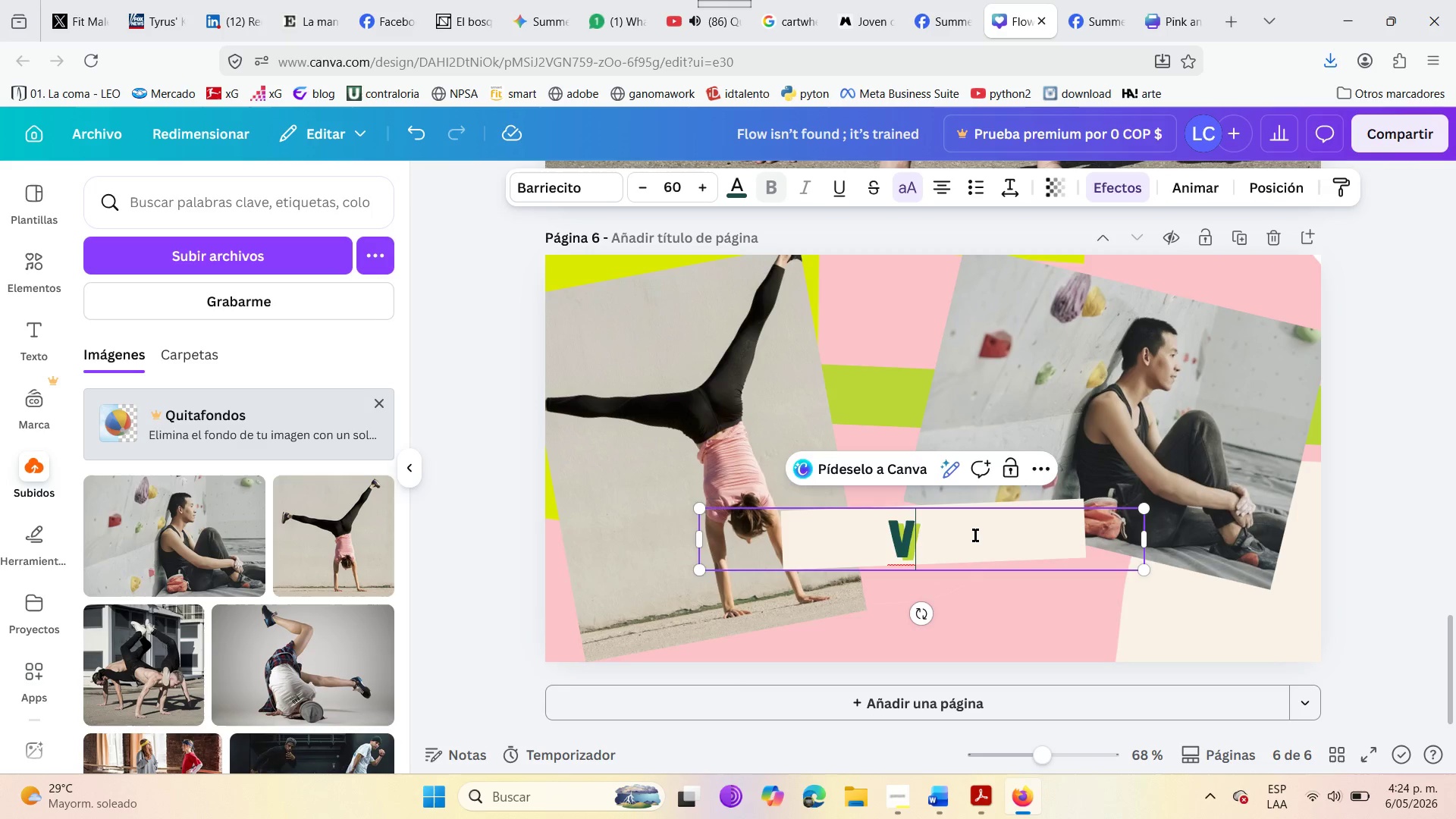 
key(Backspace)
 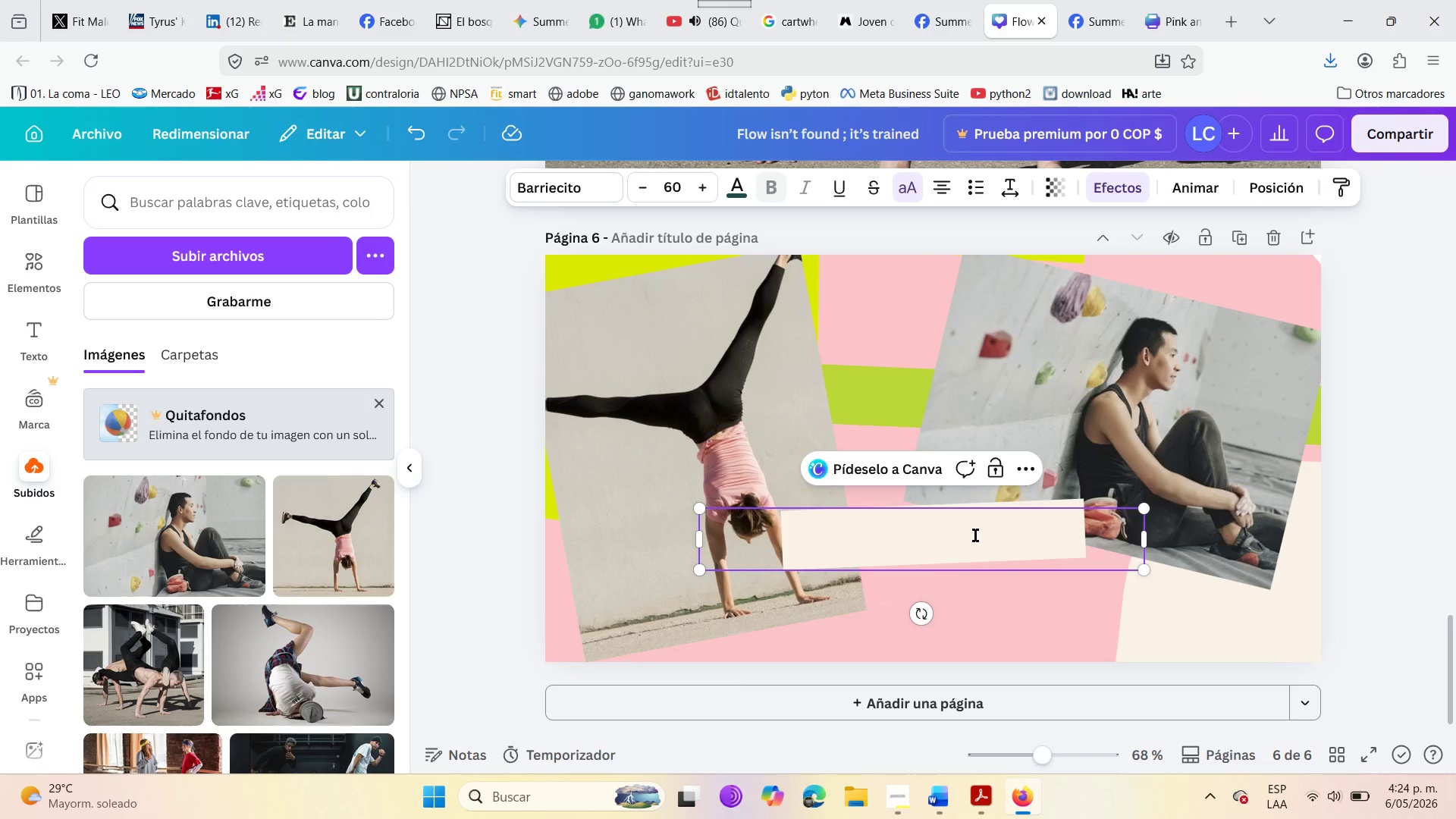 
wait(5.27)
 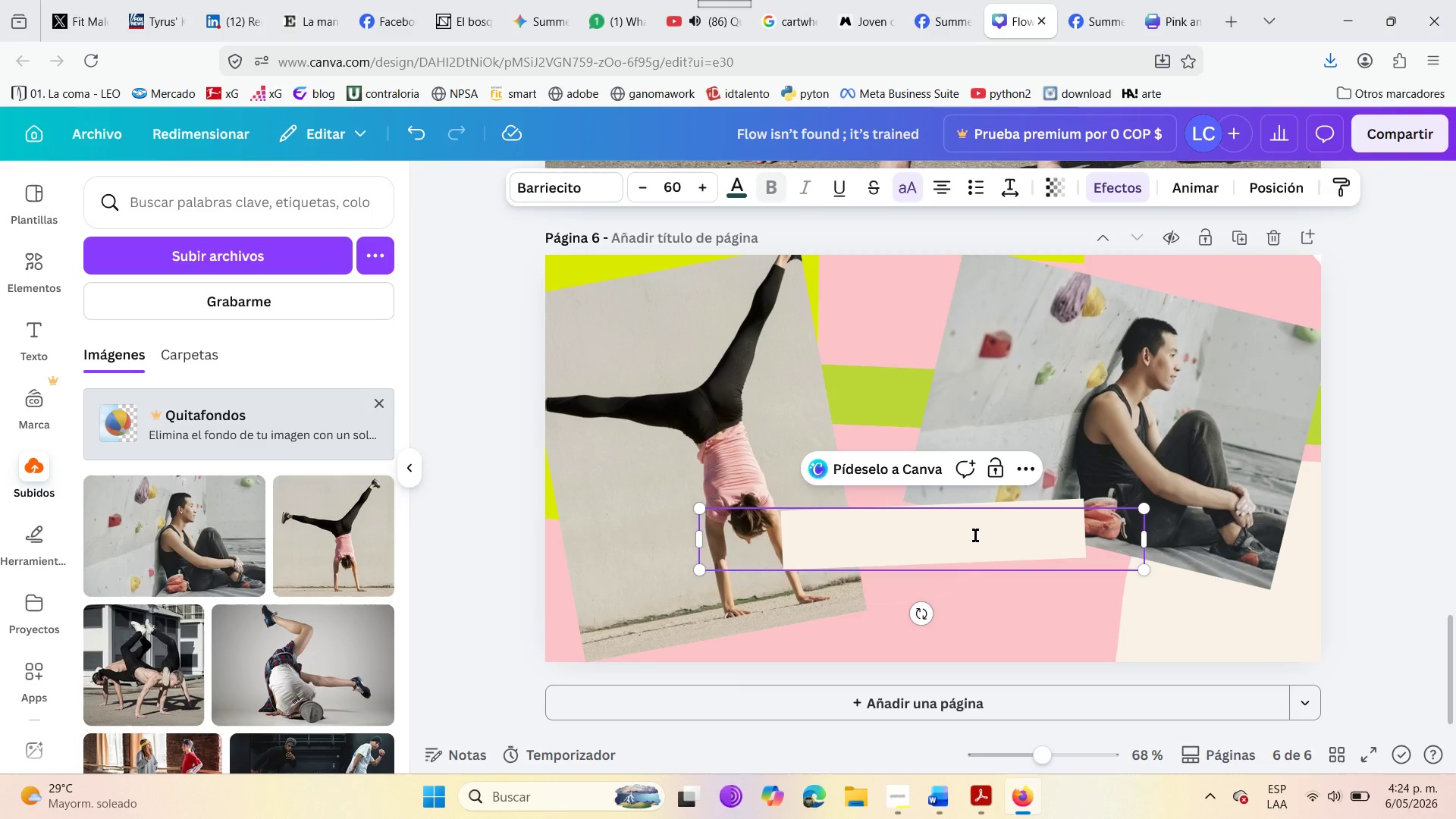 
type(Balance is your best ally)
 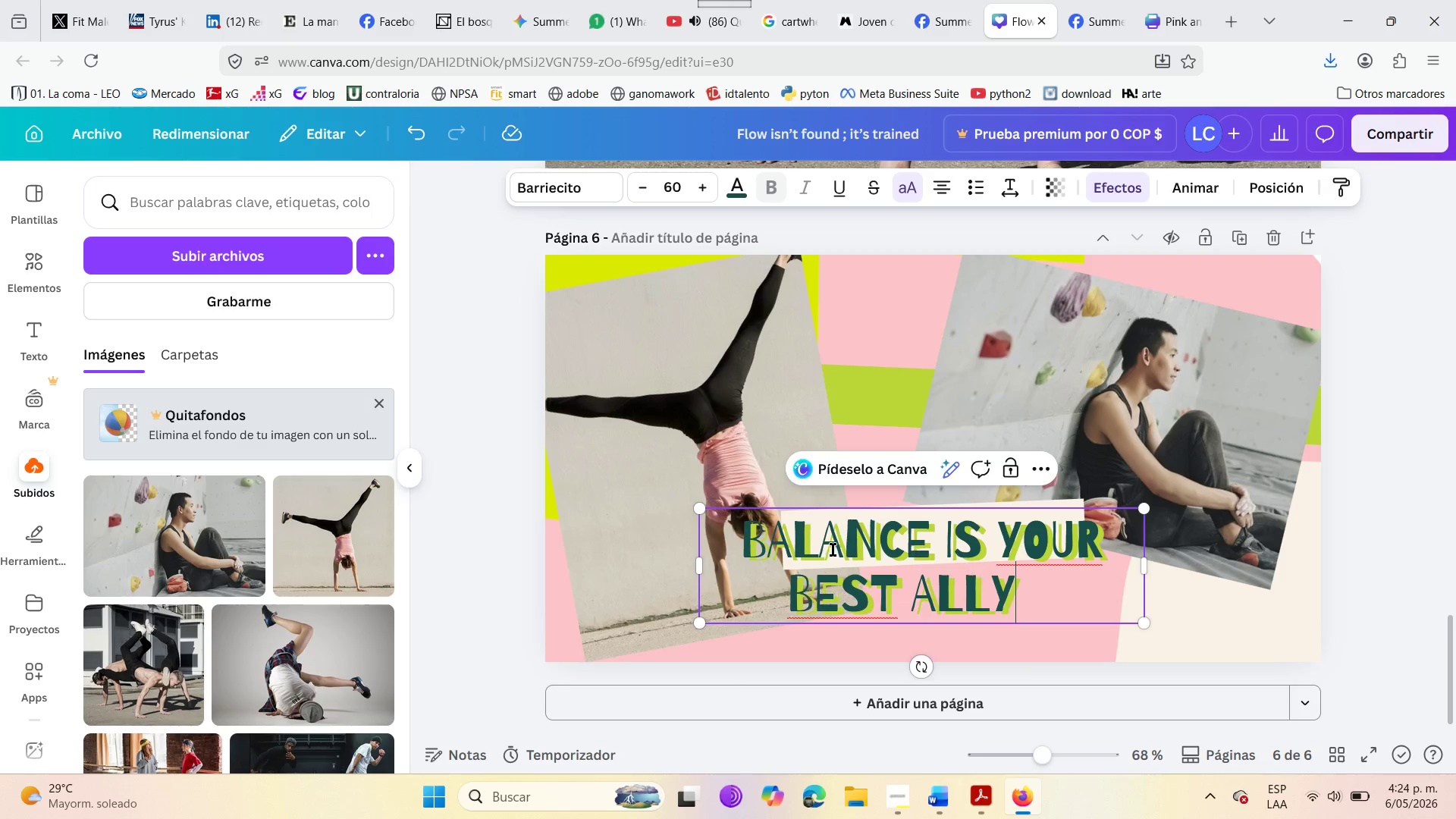 
left_click_drag(start_coordinate=[695, 567], to_coordinate=[596, 574])
 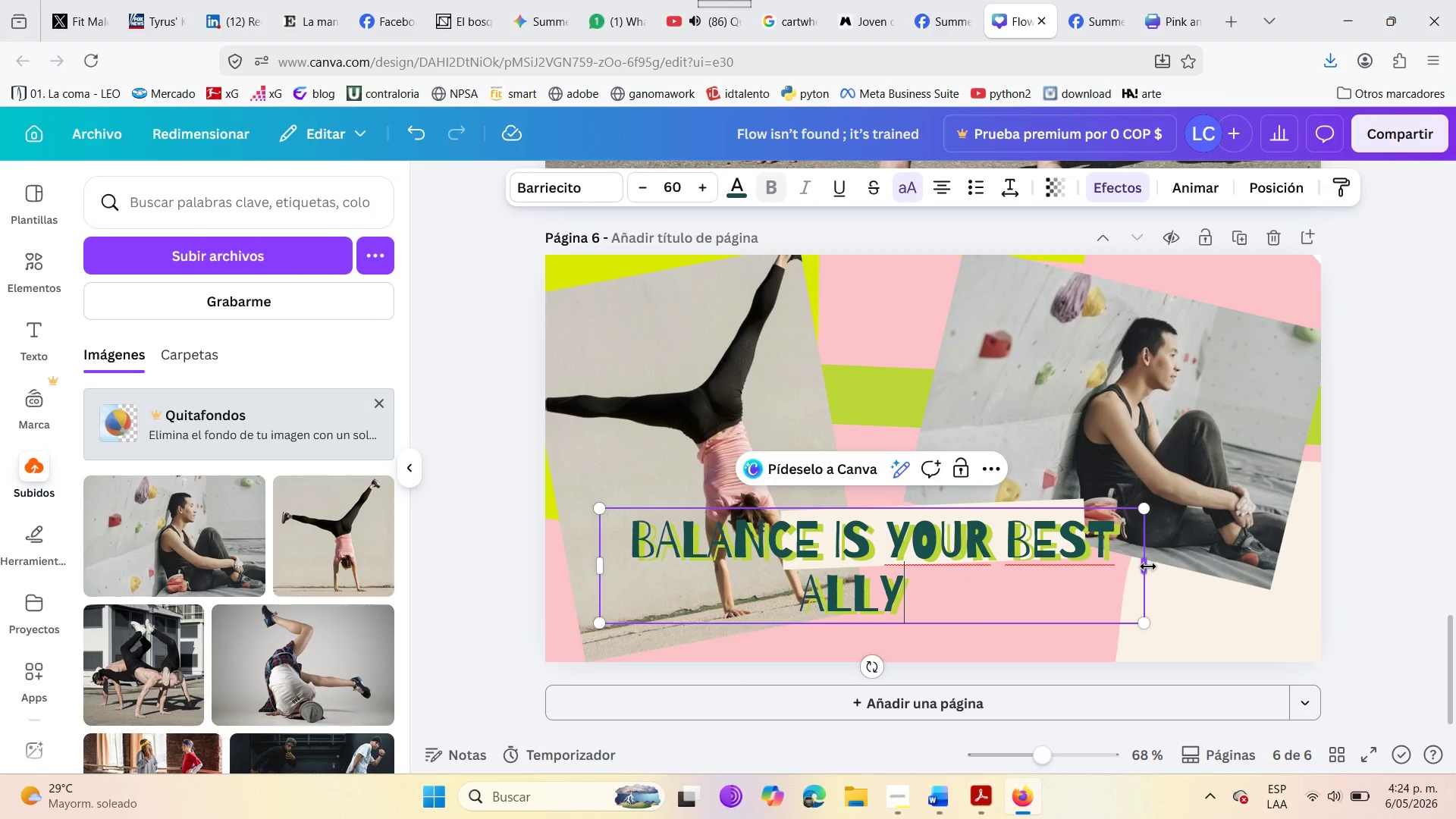 
left_click_drag(start_coordinate=[1148, 566], to_coordinate=[1237, 558])
 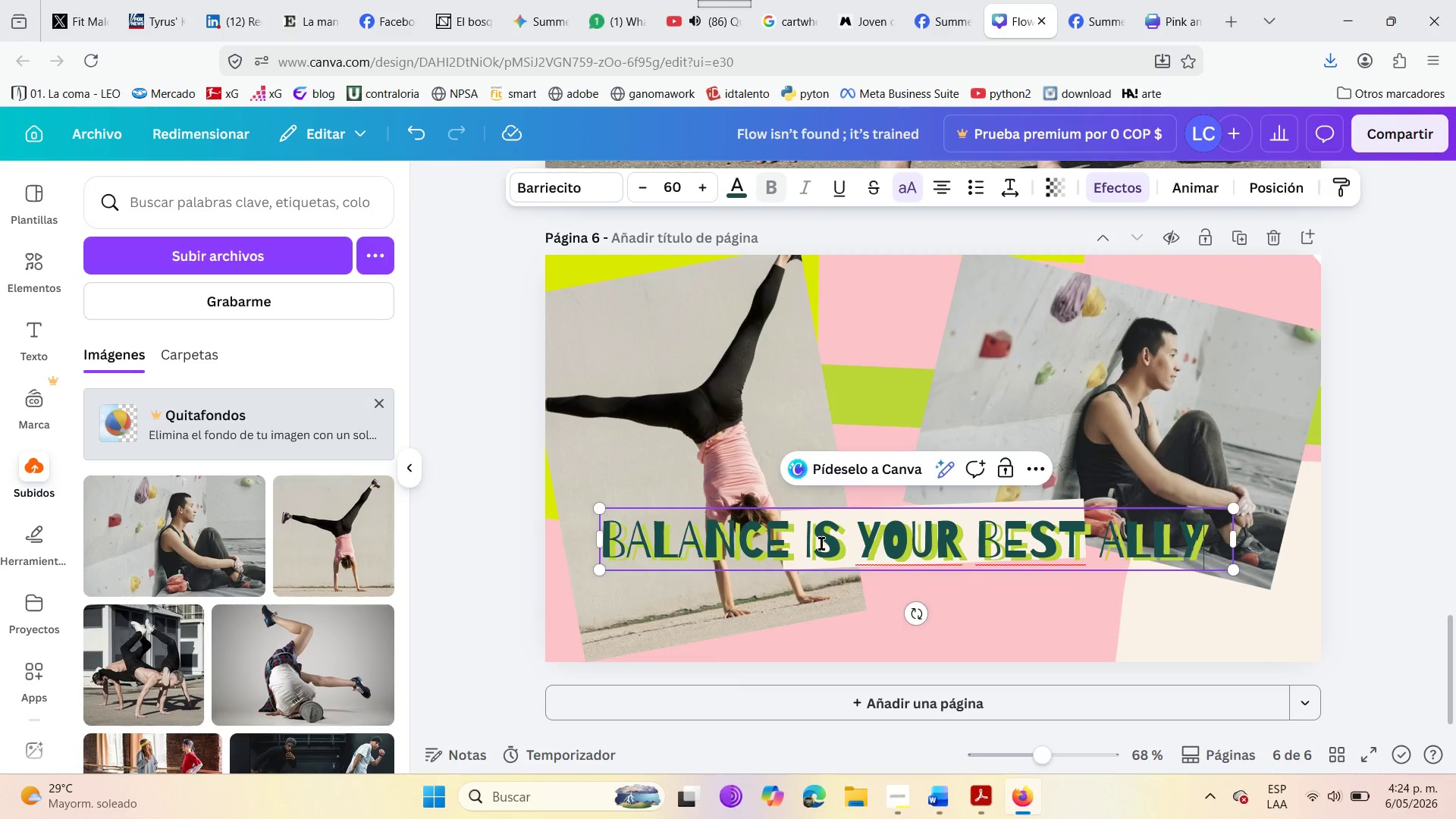 
left_click_drag(start_coordinate=[814, 544], to_coordinate=[824, 563])
 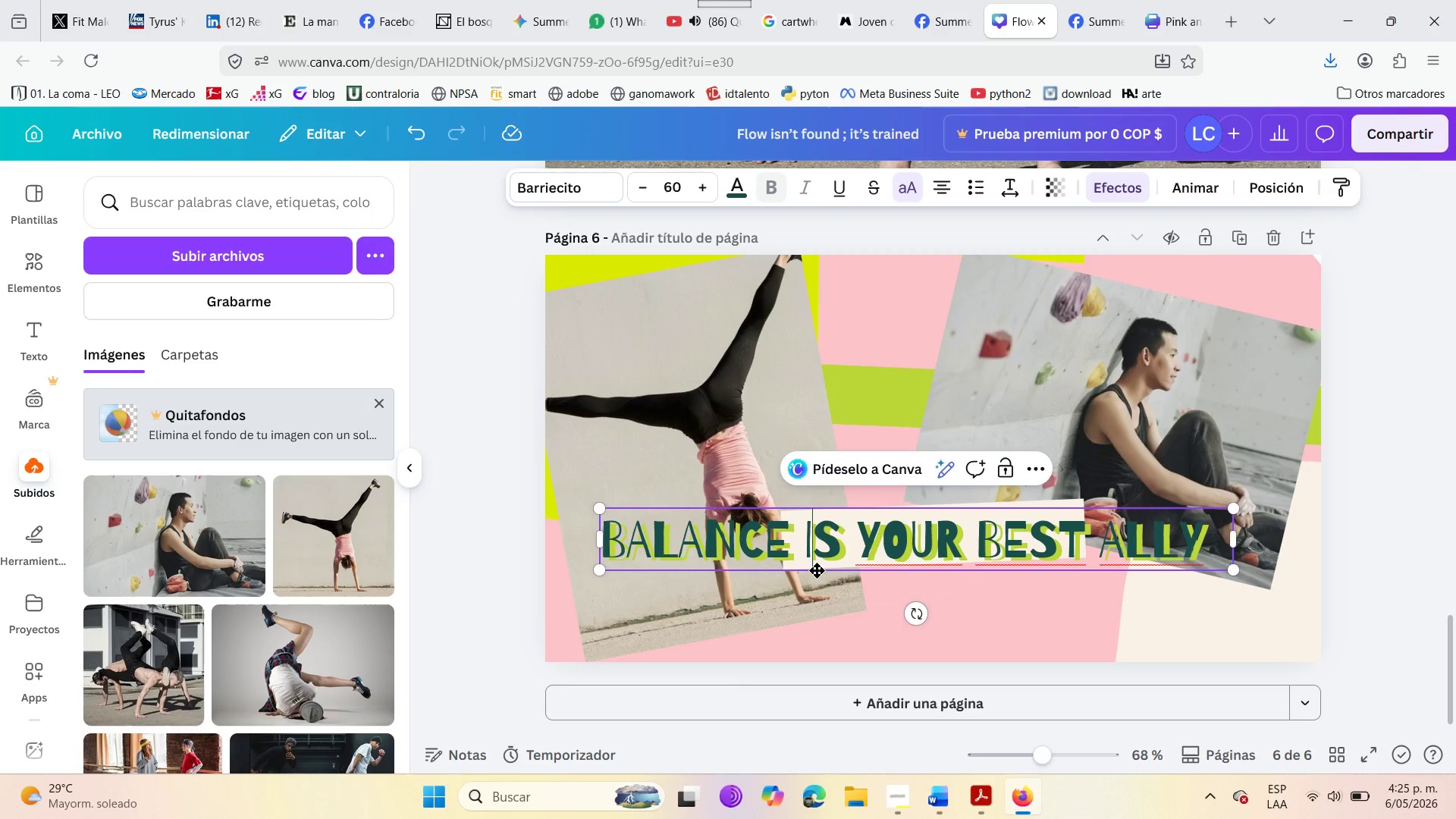 
left_click_drag(start_coordinate=[817, 570], to_coordinate=[834, 620])
 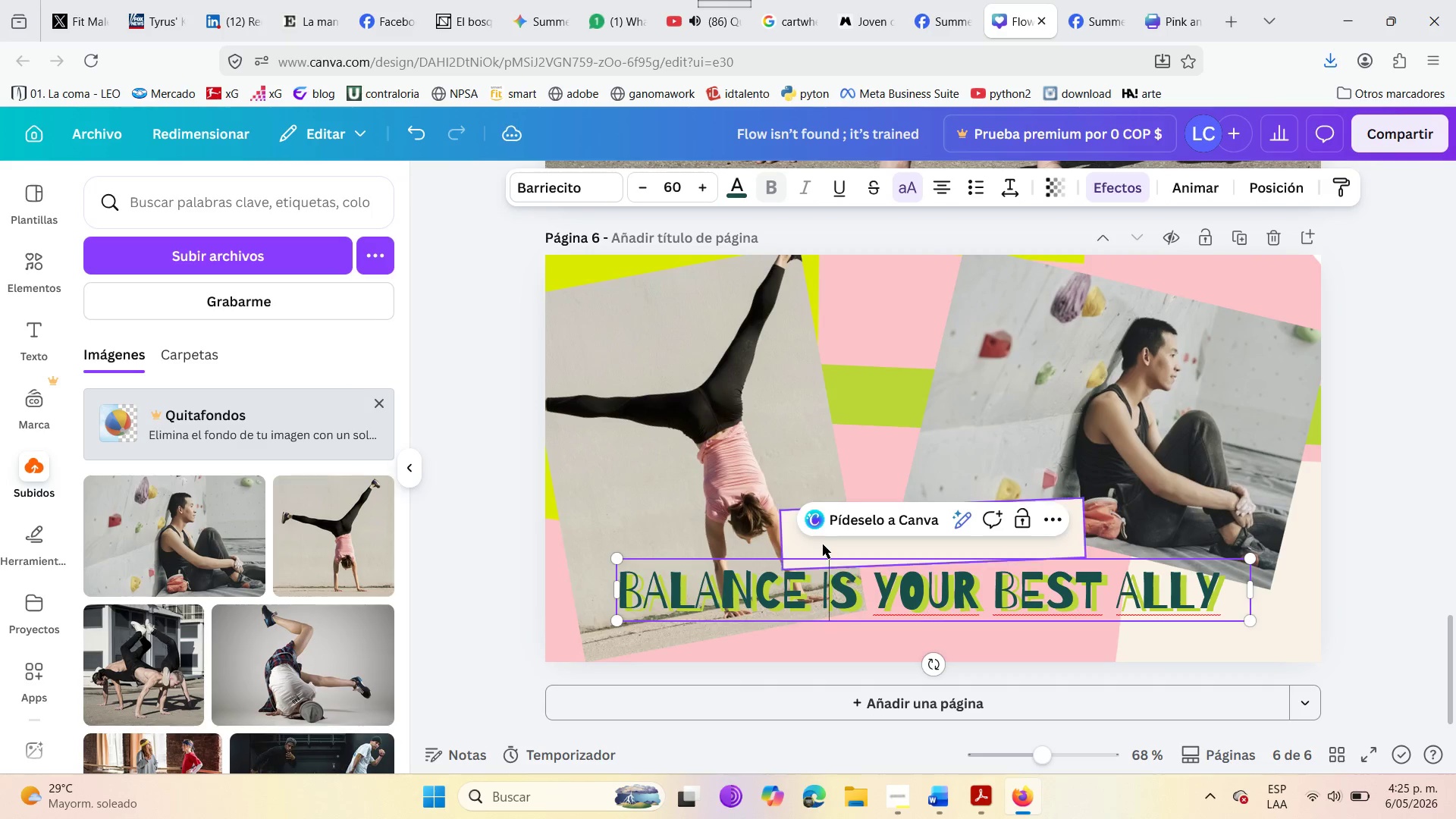 
left_click_drag(start_coordinate=[823, 544], to_coordinate=[691, 595])
 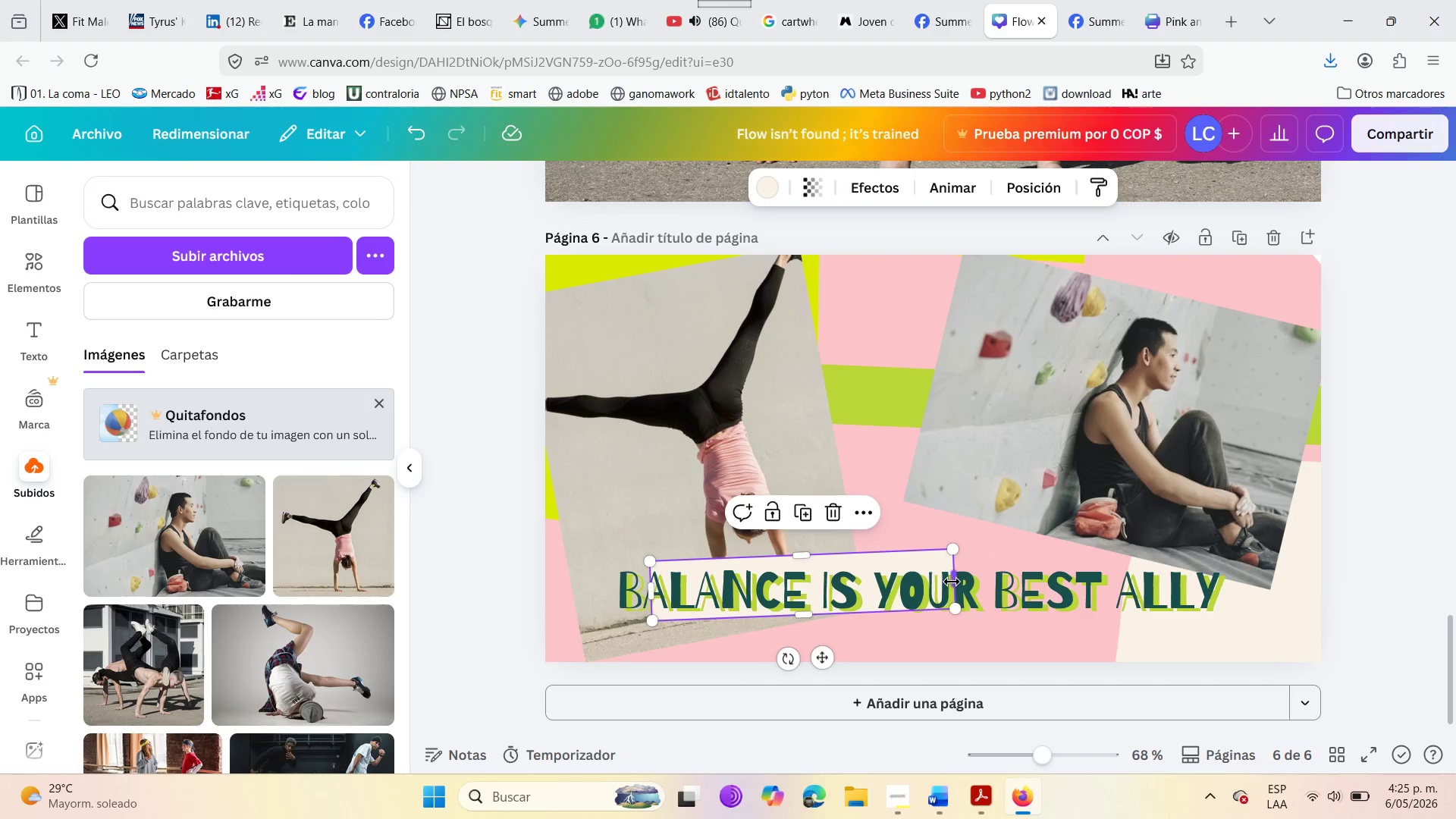 
left_click_drag(start_coordinate=[952, 582], to_coordinate=[1232, 566])
 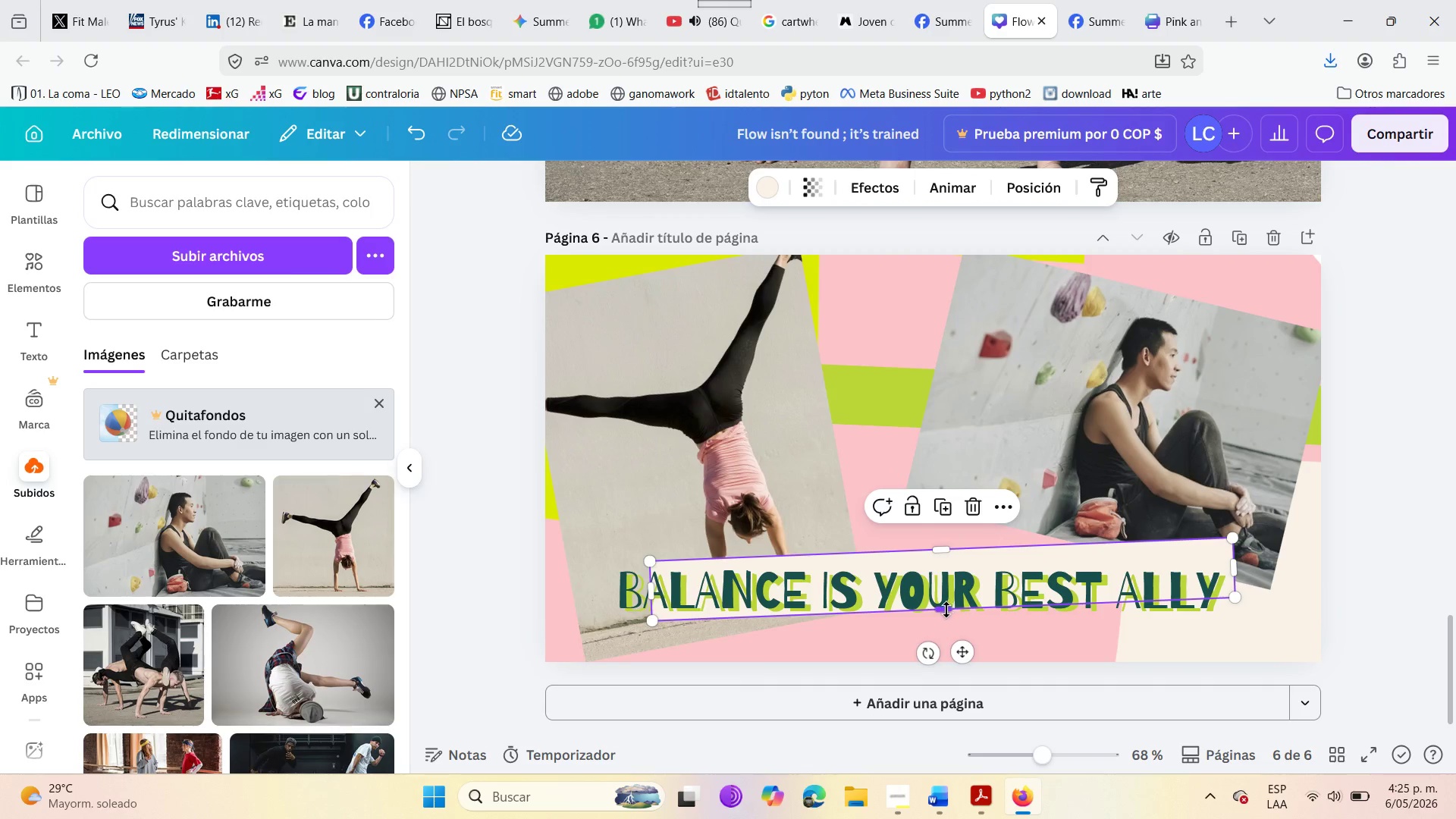 
left_click_drag(start_coordinate=[946, 610], to_coordinate=[943, 635])
 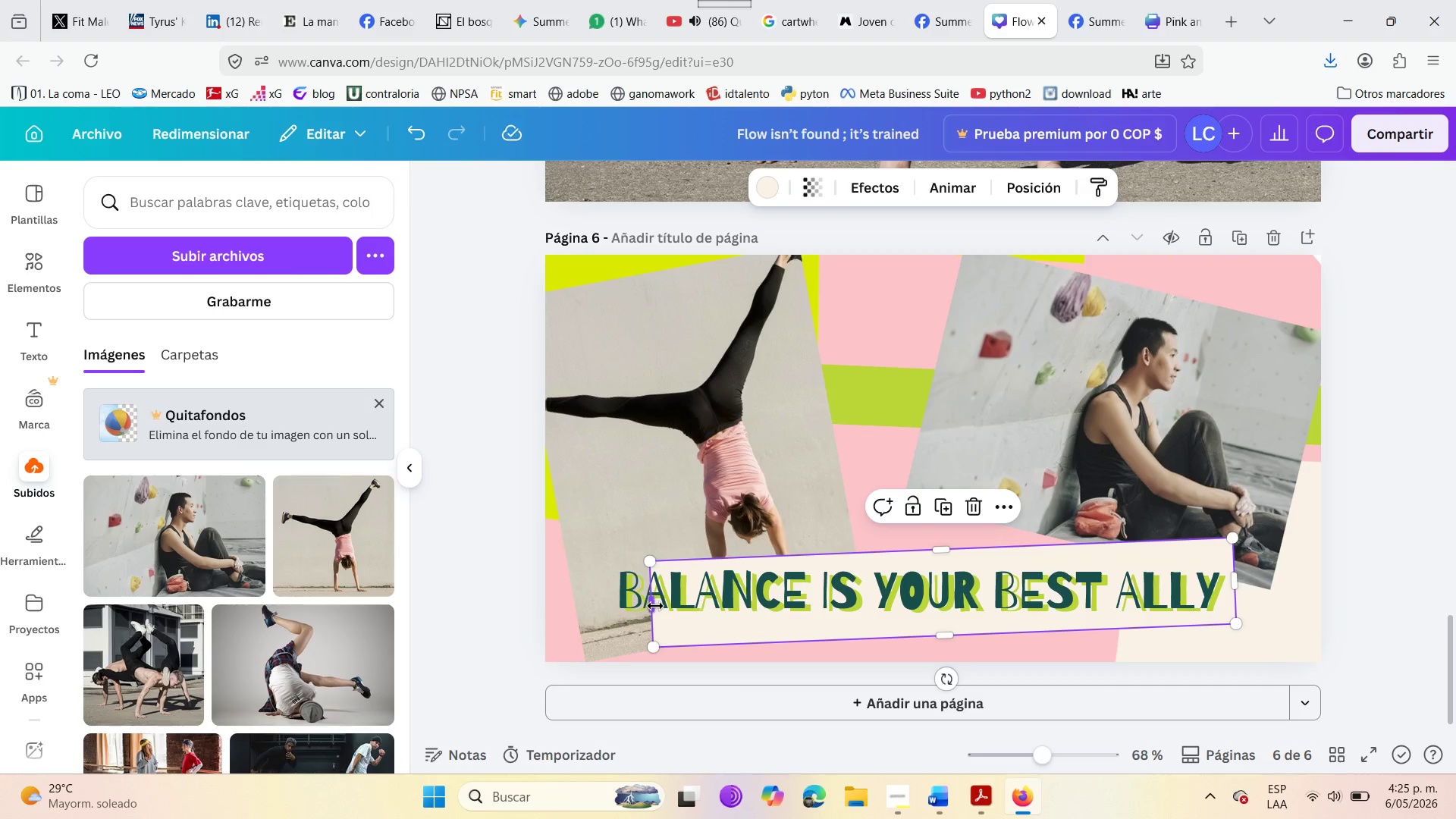 
left_click_drag(start_coordinate=[655, 606], to_coordinate=[613, 611])
 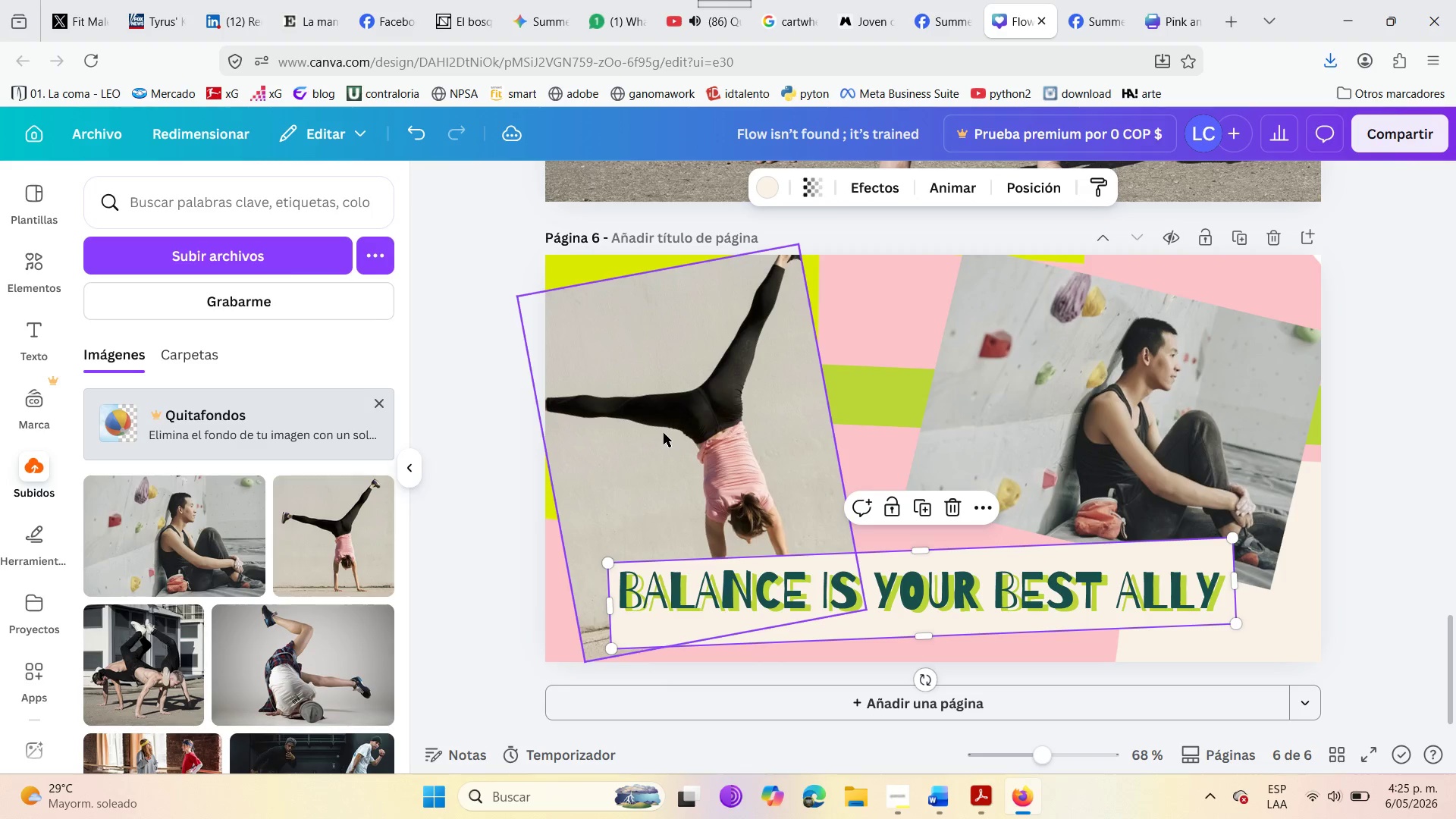 
double_click([664, 433])
 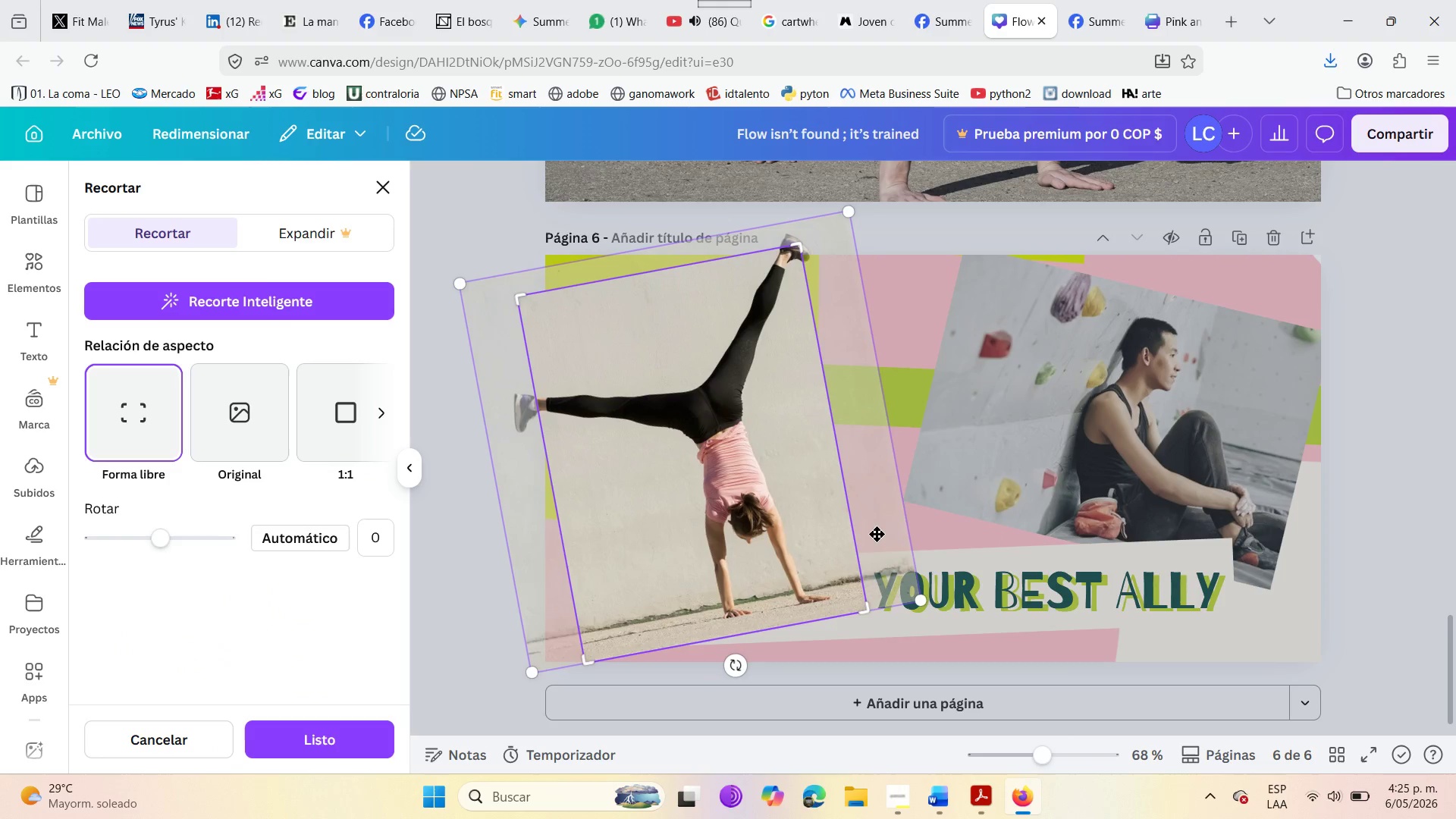 
left_click([935, 491])
 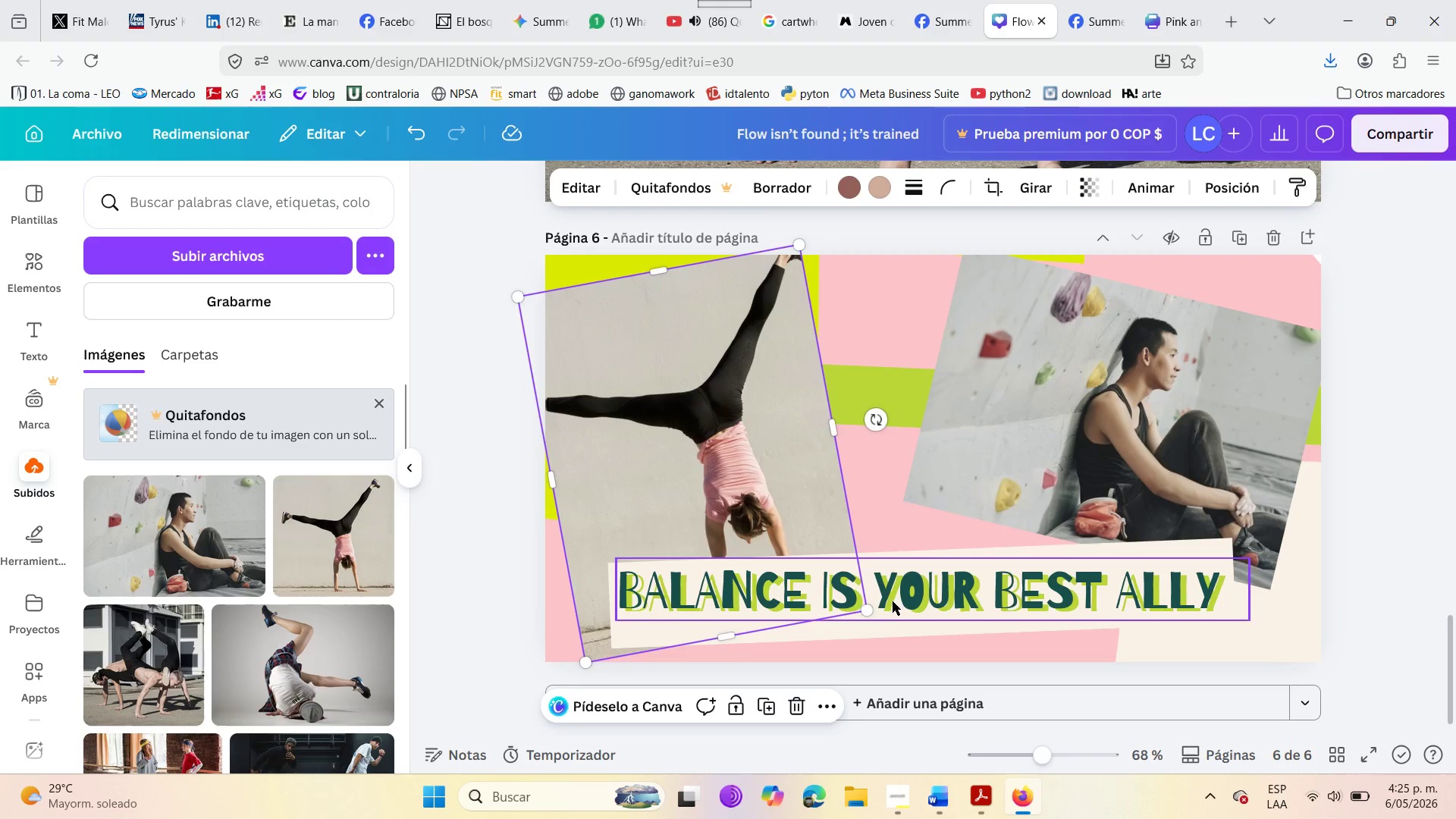 
left_click_drag(start_coordinate=[902, 599], to_coordinate=[901, 613])
 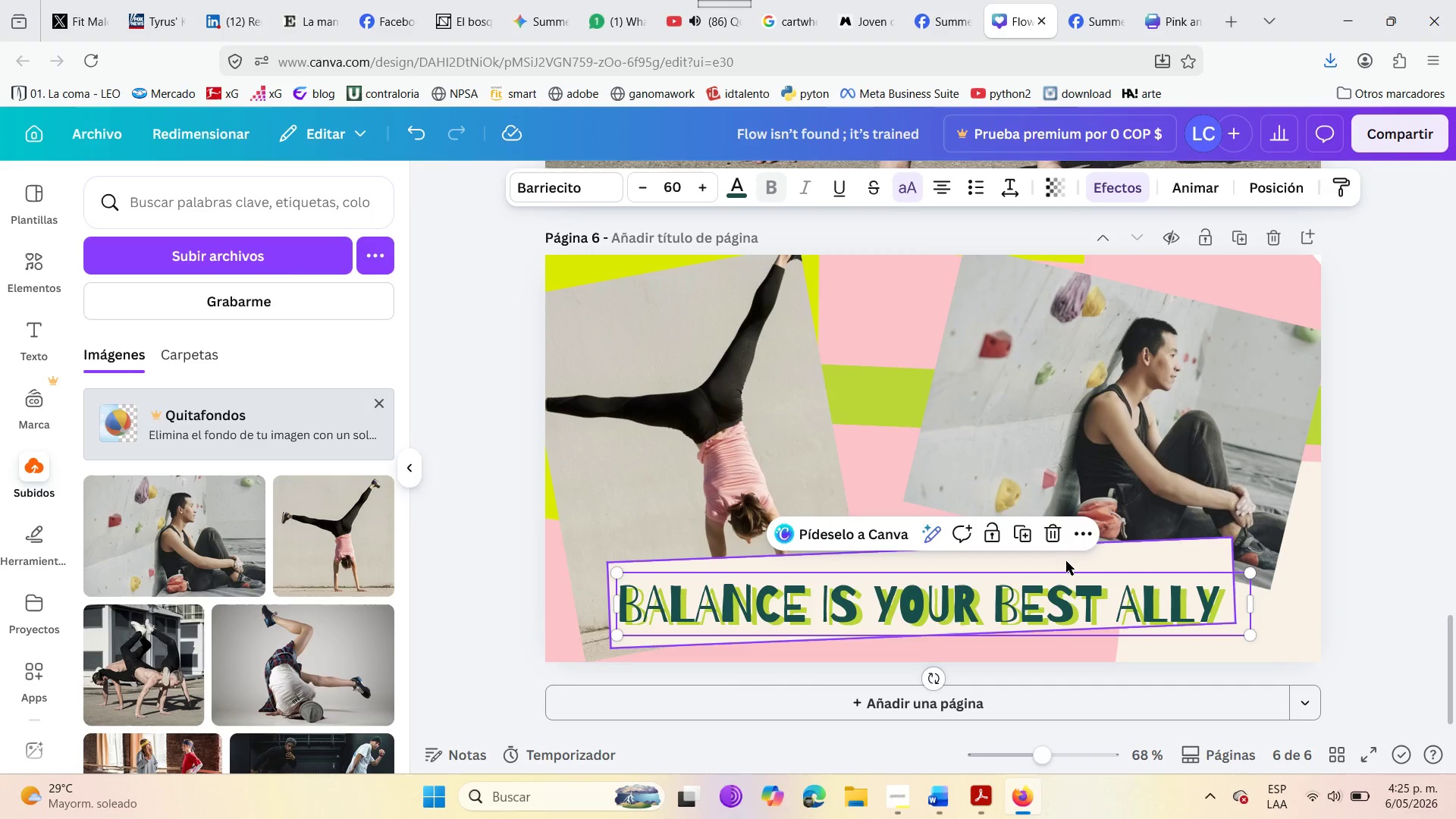 
left_click_drag(start_coordinate=[1066, 561], to_coordinate=[1072, 584])
 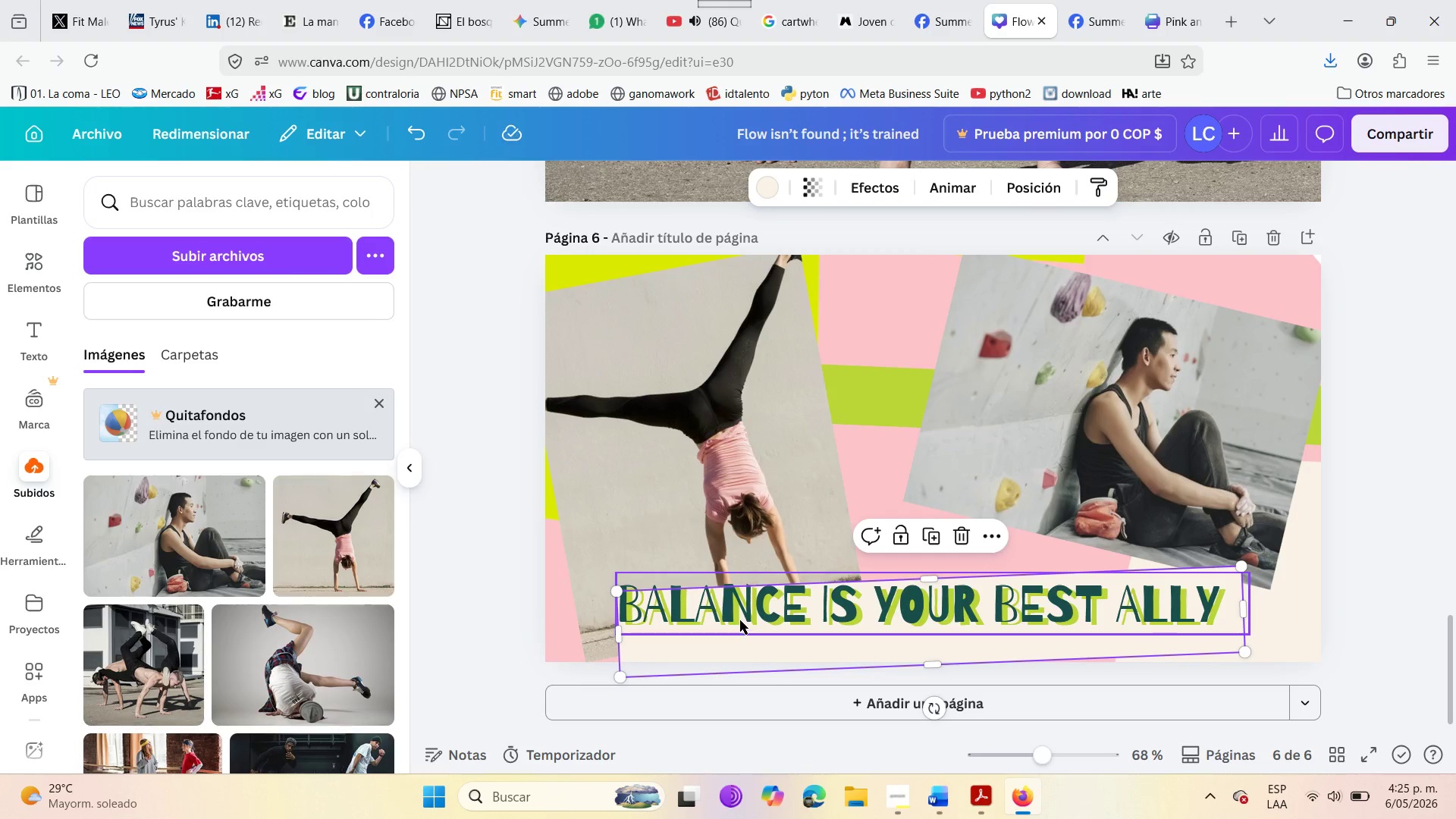 
left_click_drag(start_coordinate=[740, 620], to_coordinate=[742, 610])
 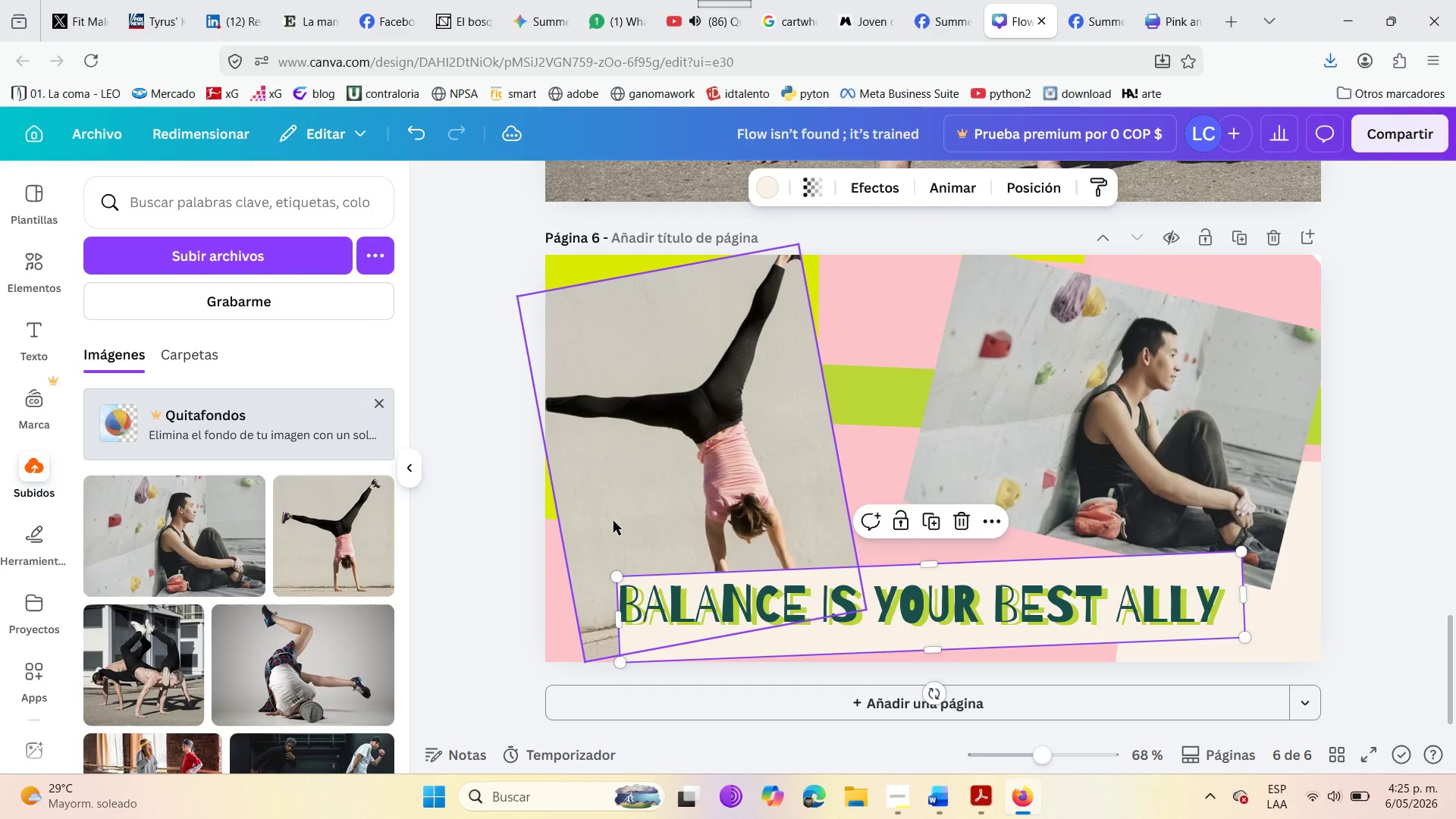 
double_click([613, 521])
 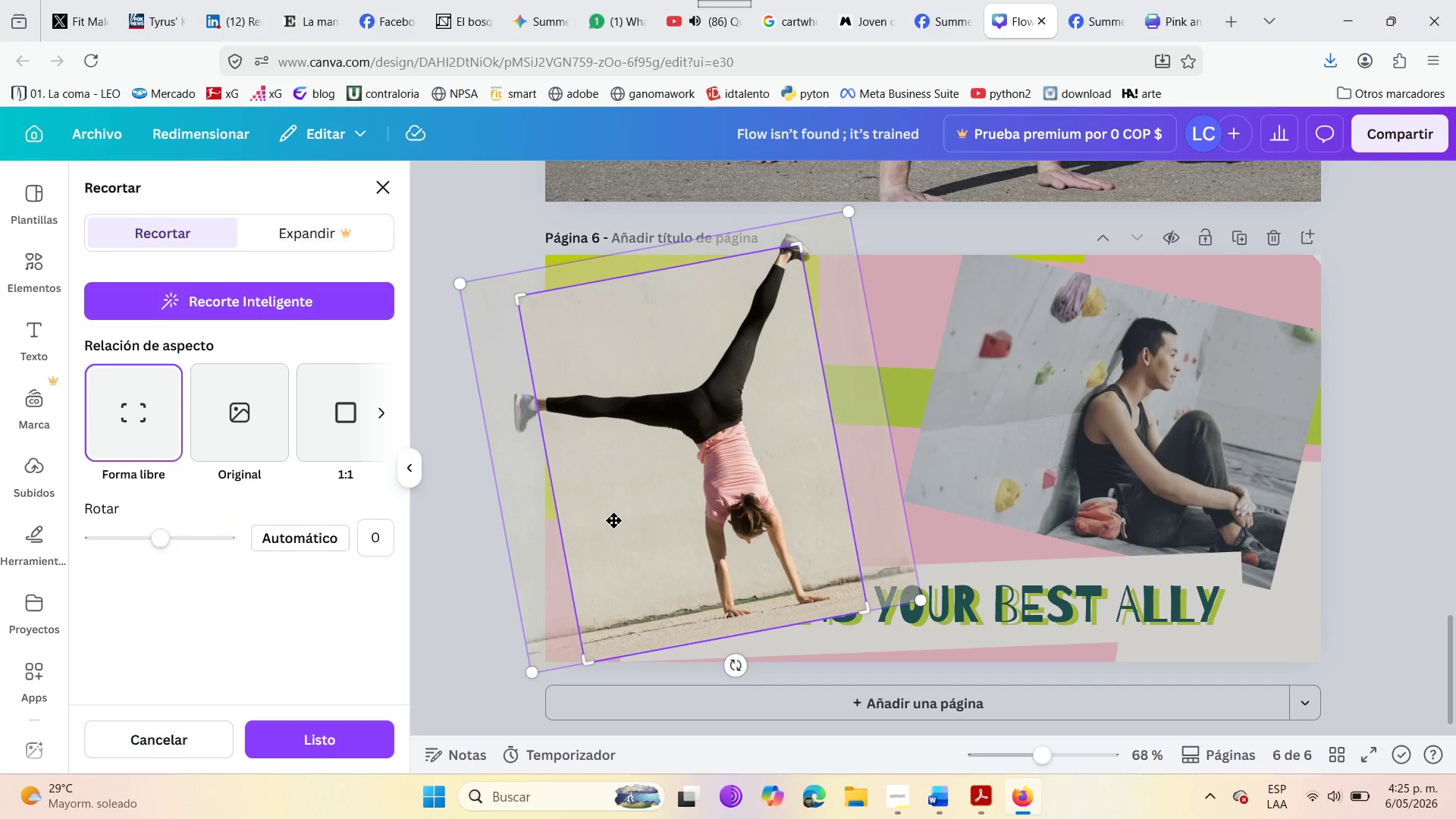 
left_click_drag(start_coordinate=[613, 518], to_coordinate=[632, 428])
 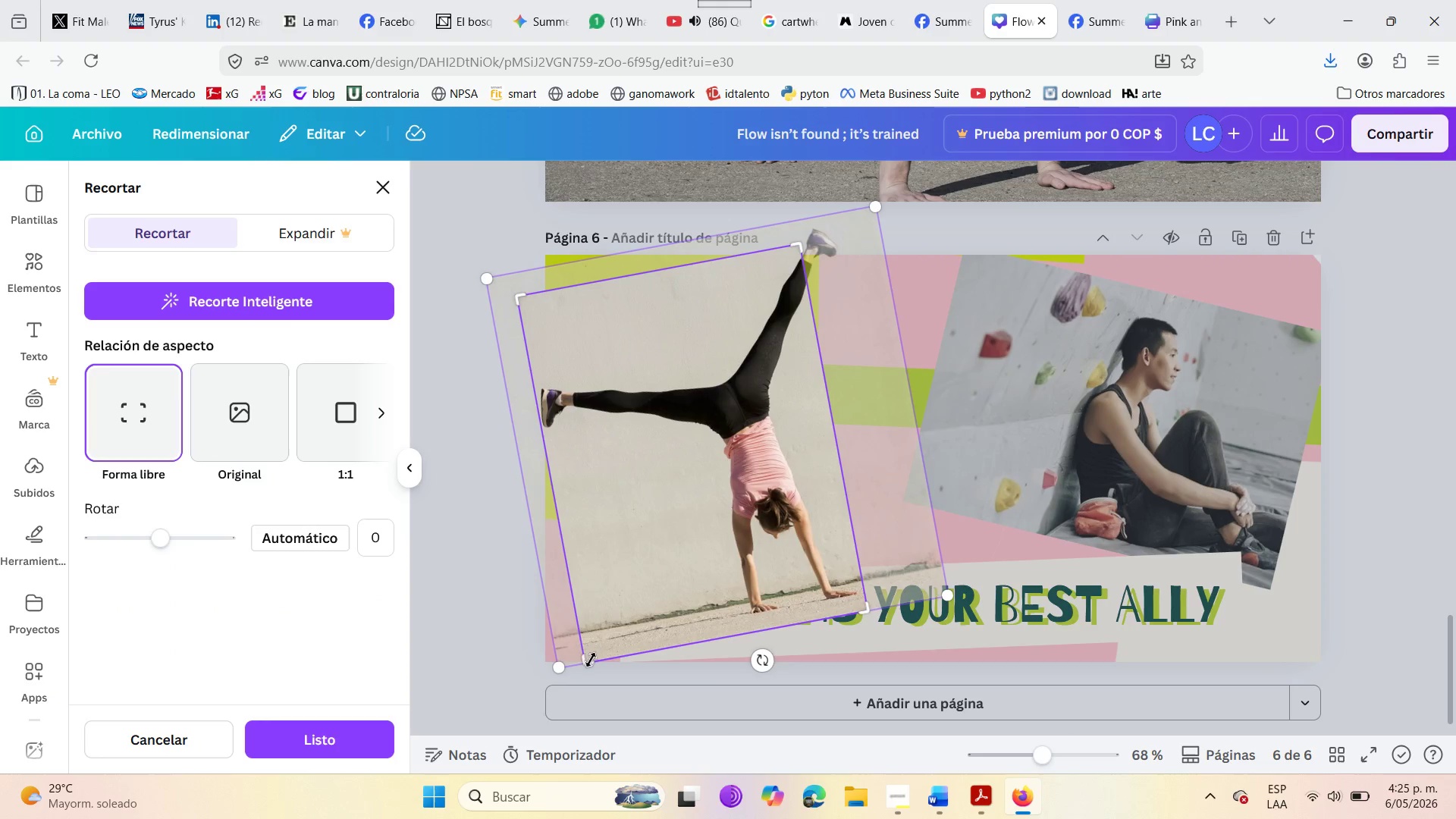 
left_click_drag(start_coordinate=[588, 661], to_coordinate=[606, 636])
 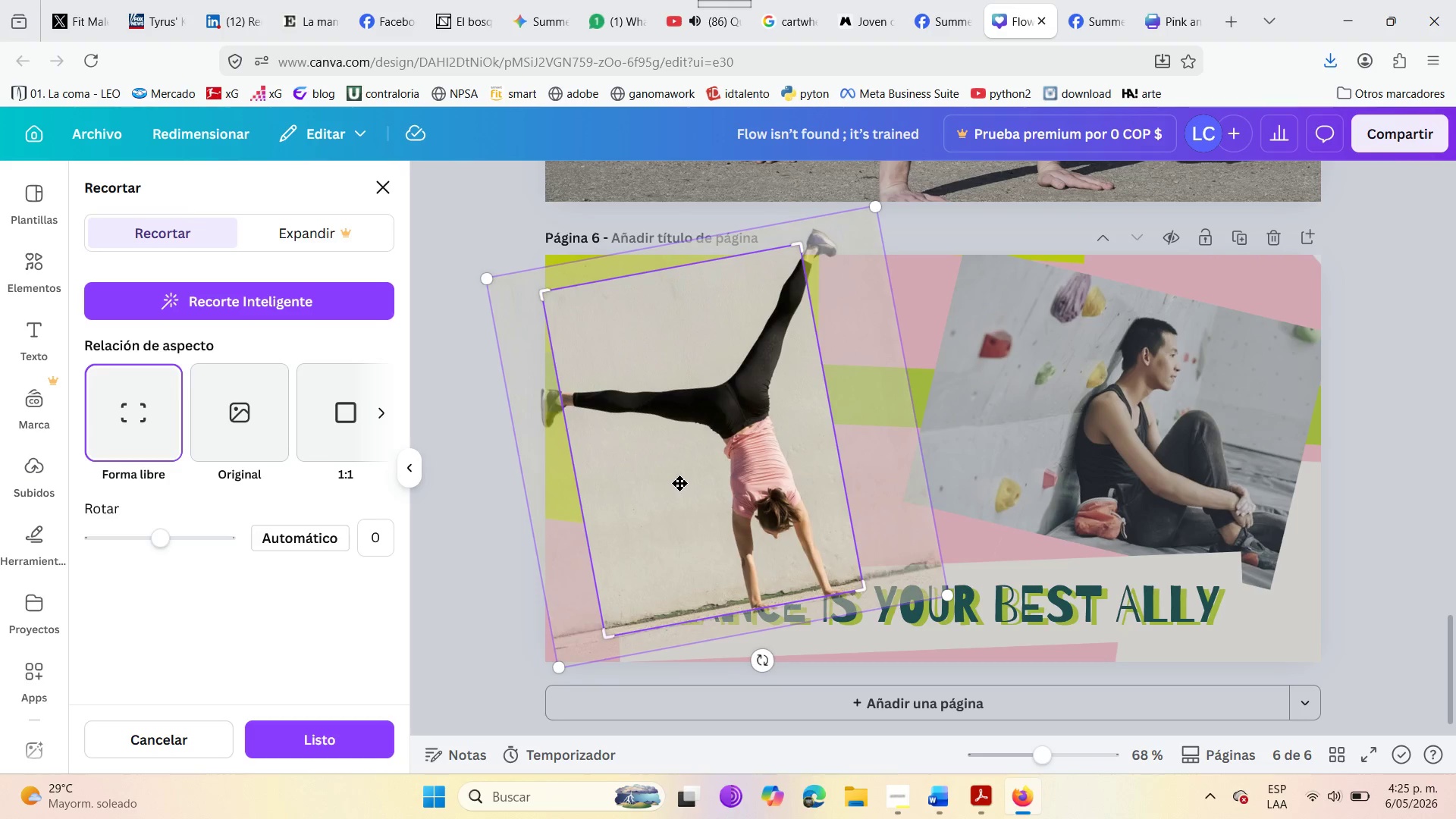 
double_click([679, 482])
 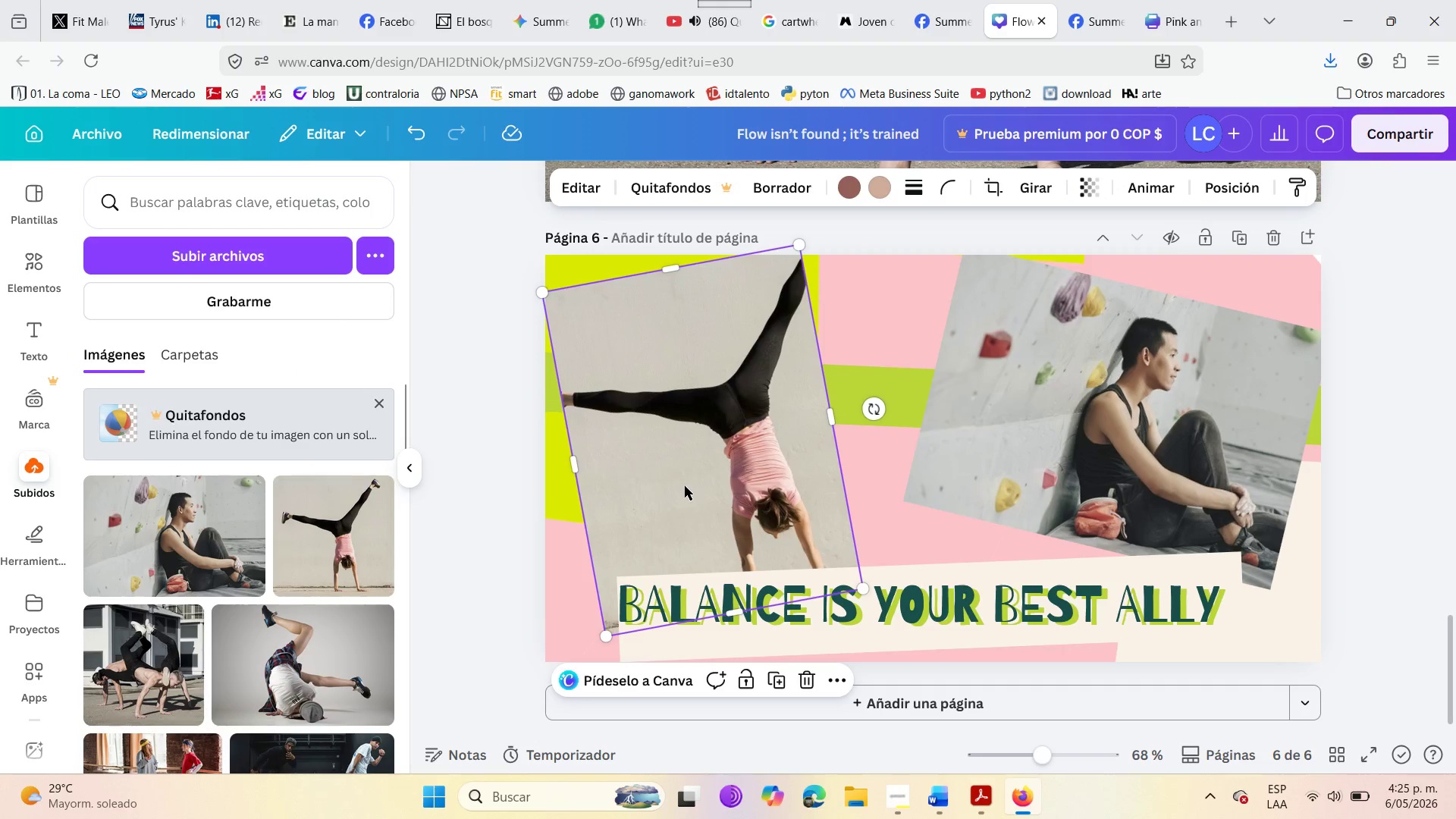 
double_click([685, 486])
 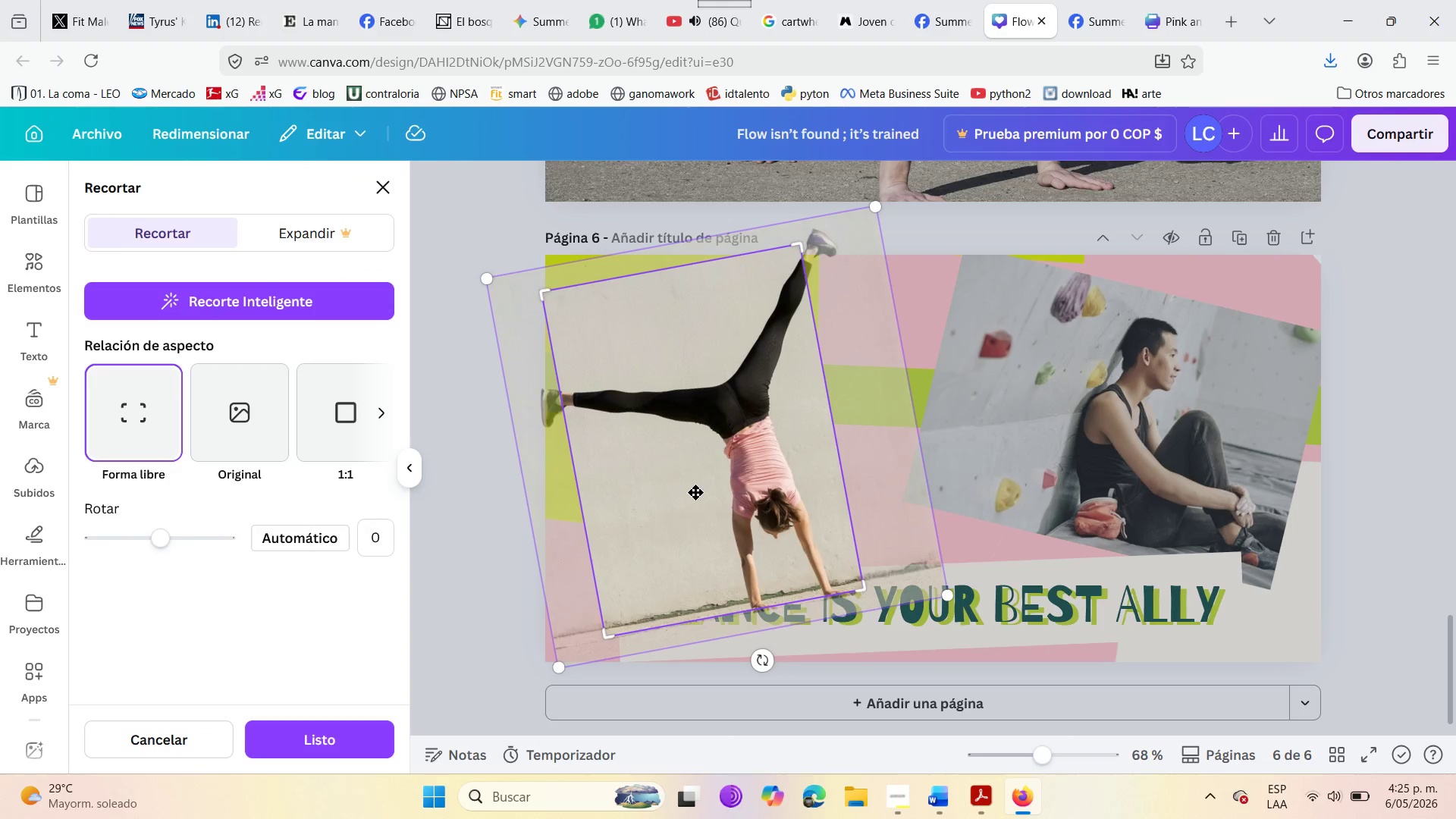 
left_click_drag(start_coordinate=[708, 496], to_coordinate=[689, 410])
 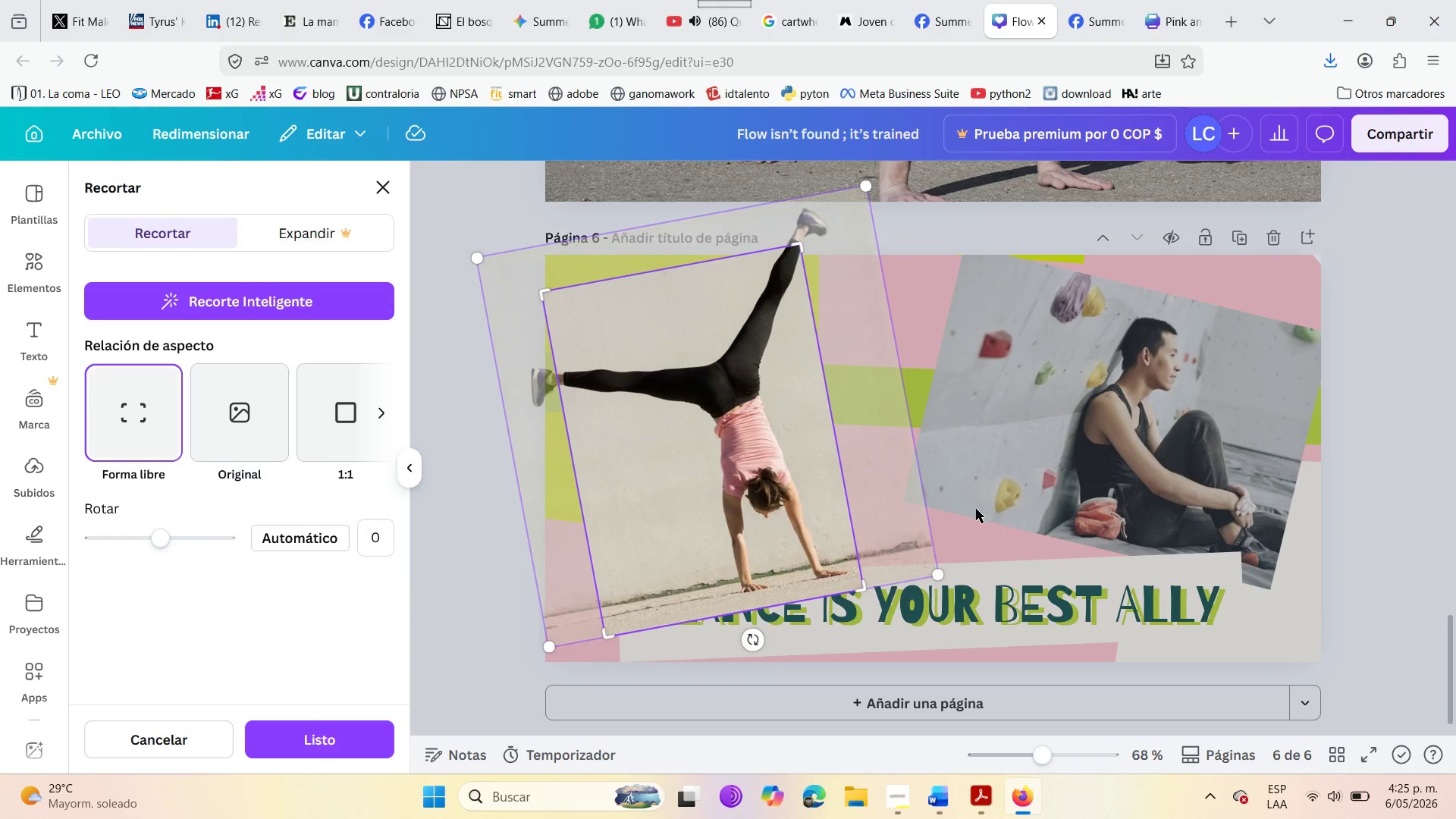 
left_click([976, 509])
 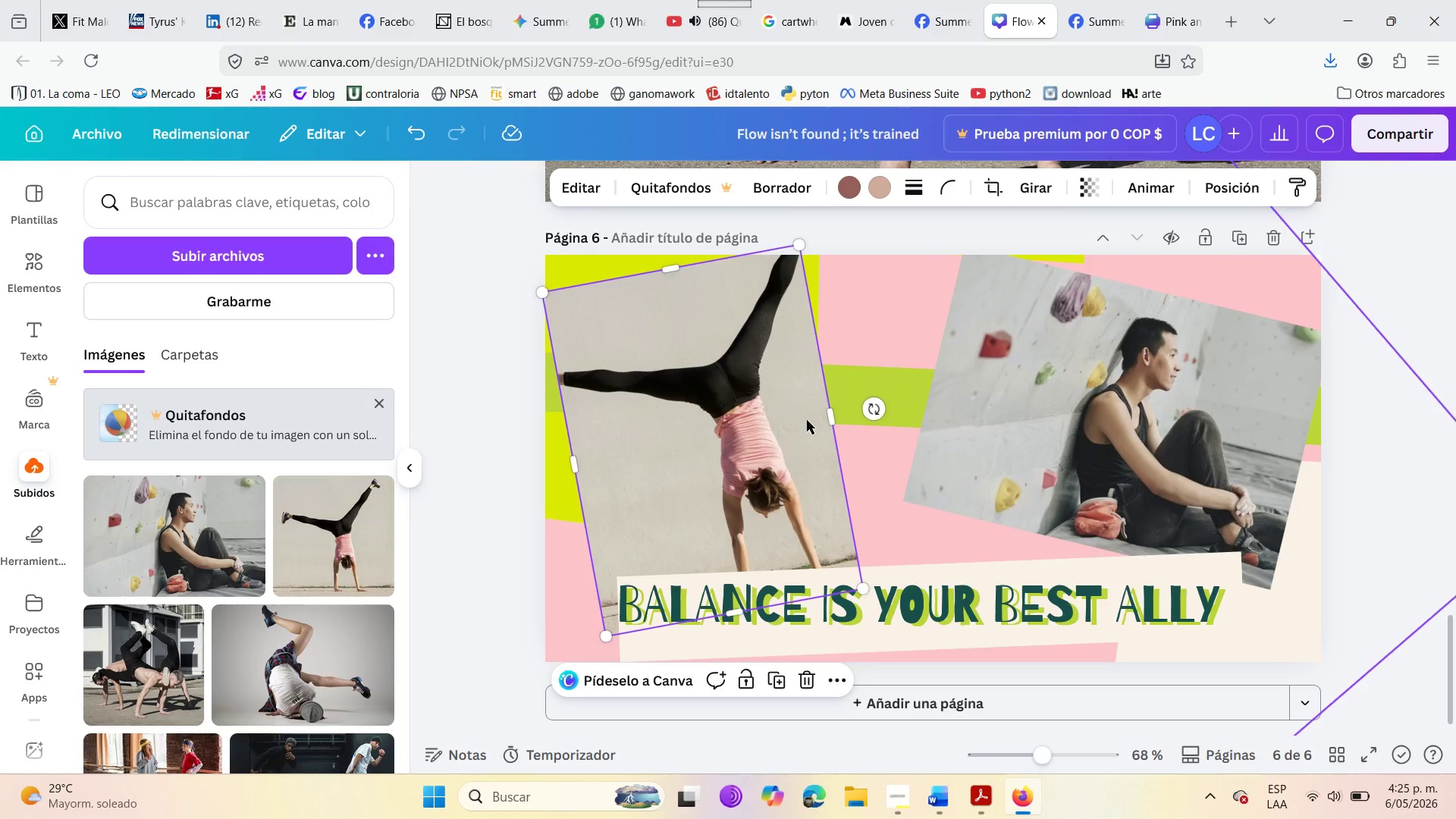 
wait(6.51)
 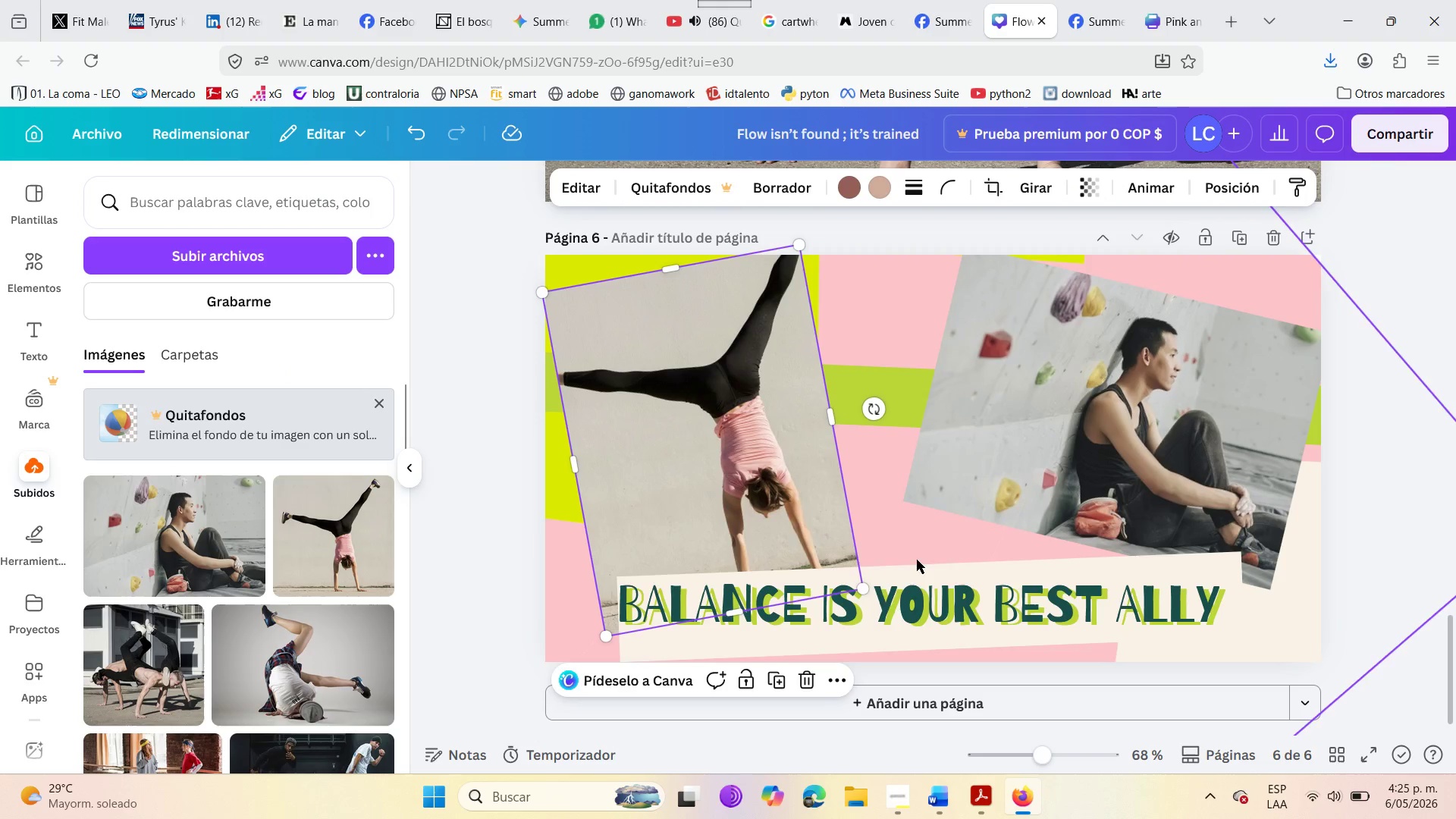 
left_click_drag(start_coordinate=[830, 418], to_coordinate=[890, 403])
 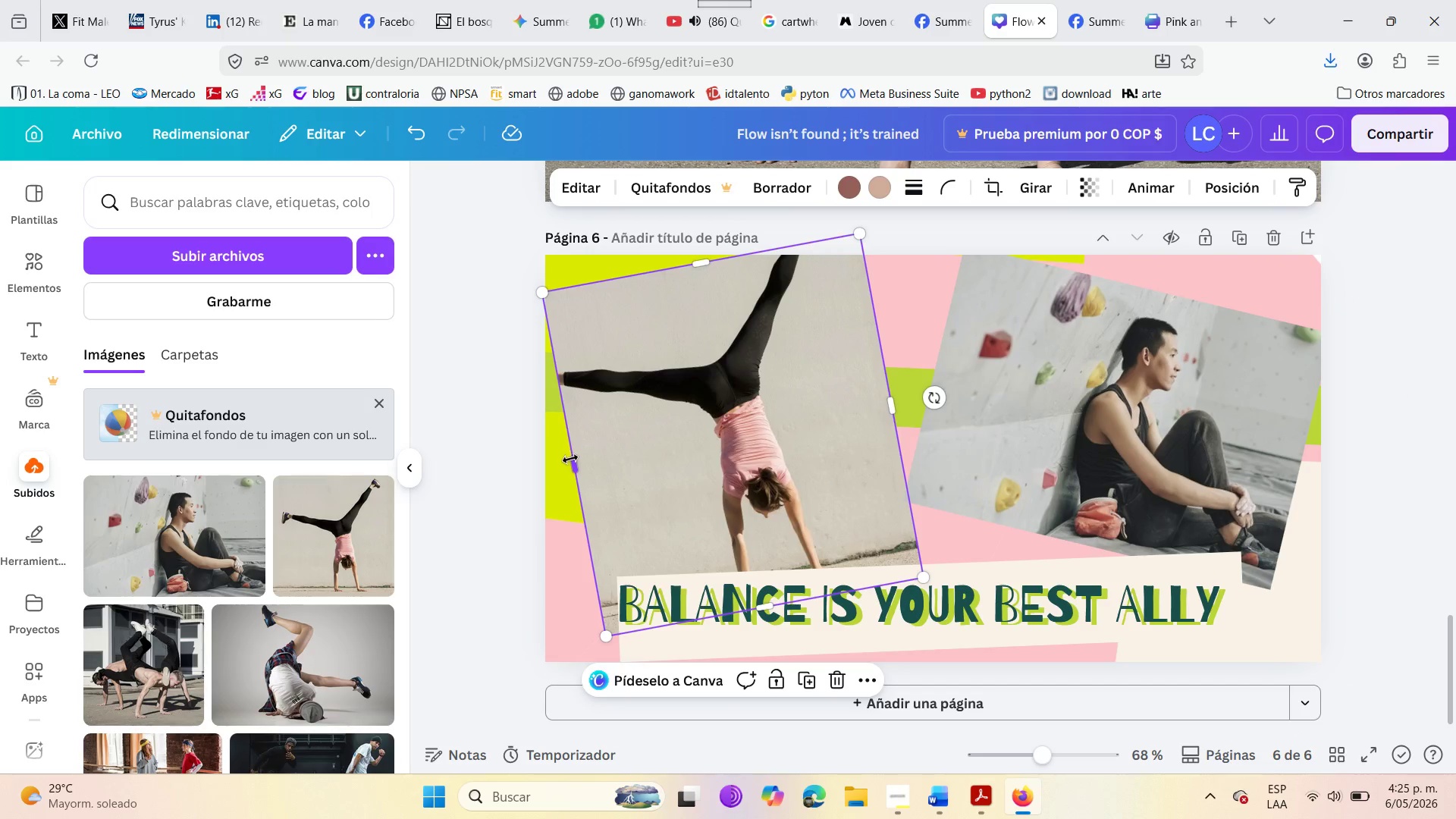 
left_click_drag(start_coordinate=[570, 459], to_coordinate=[548, 472])
 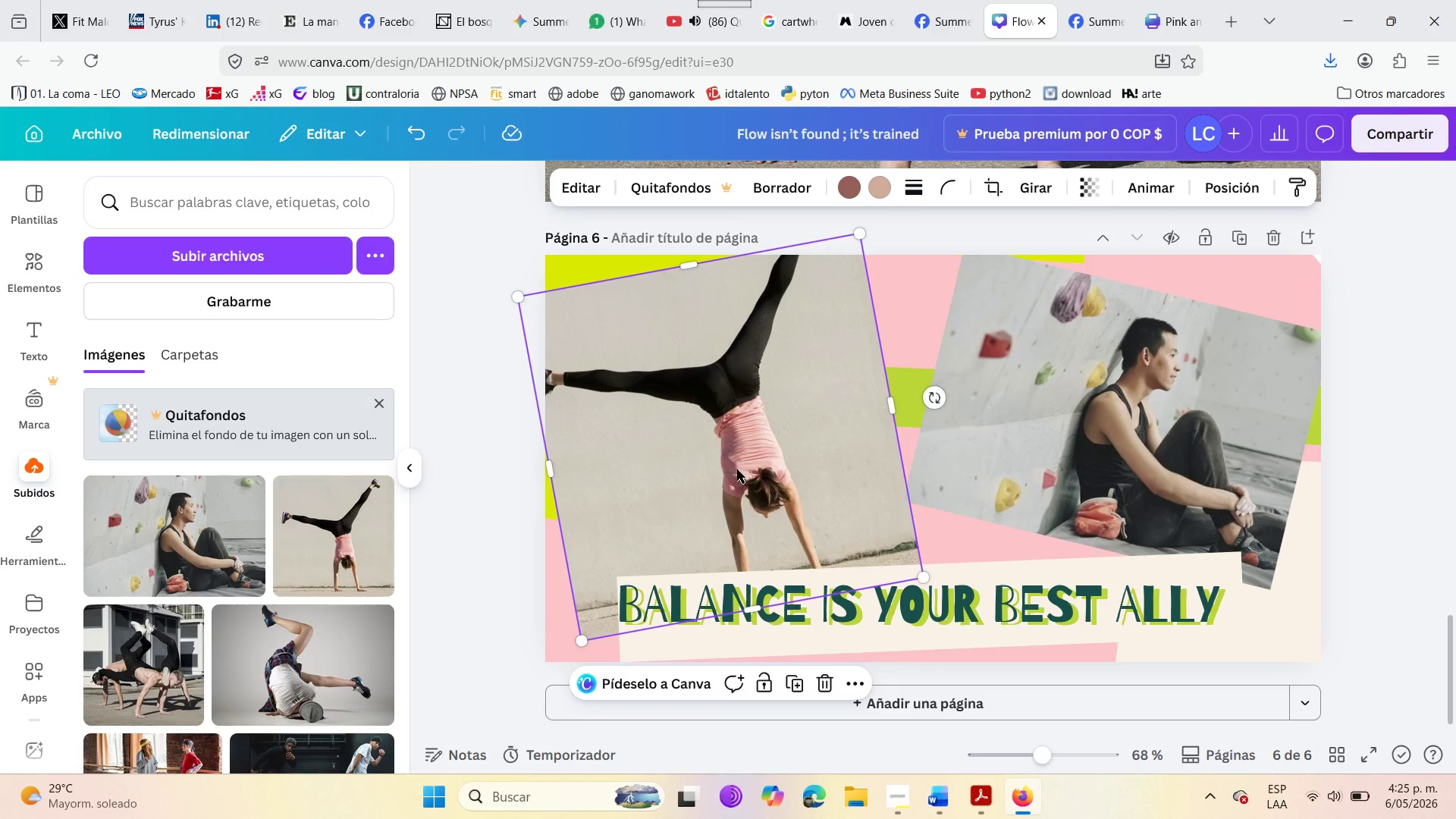 
double_click([737, 469])
 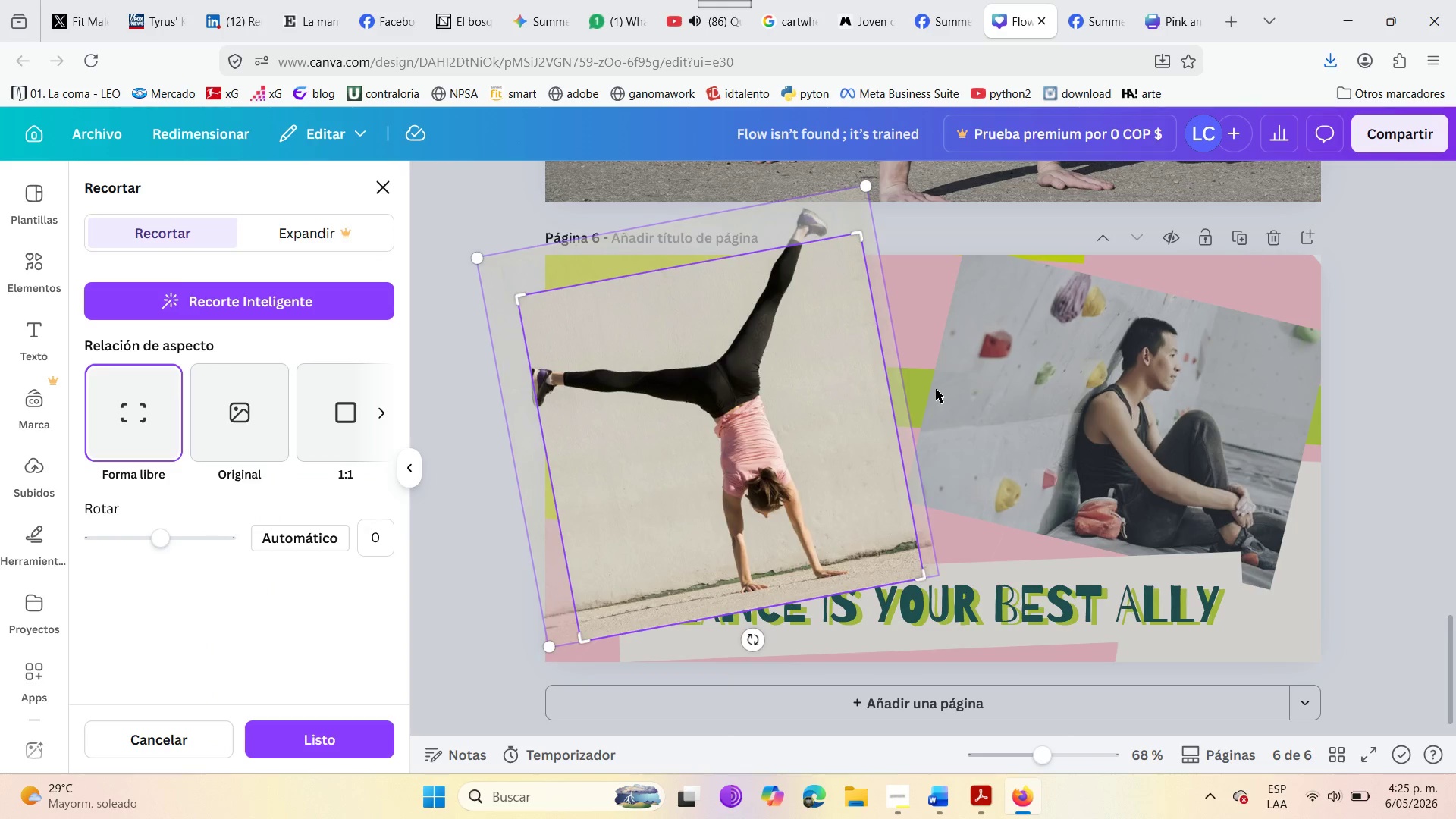 
left_click([821, 453])
 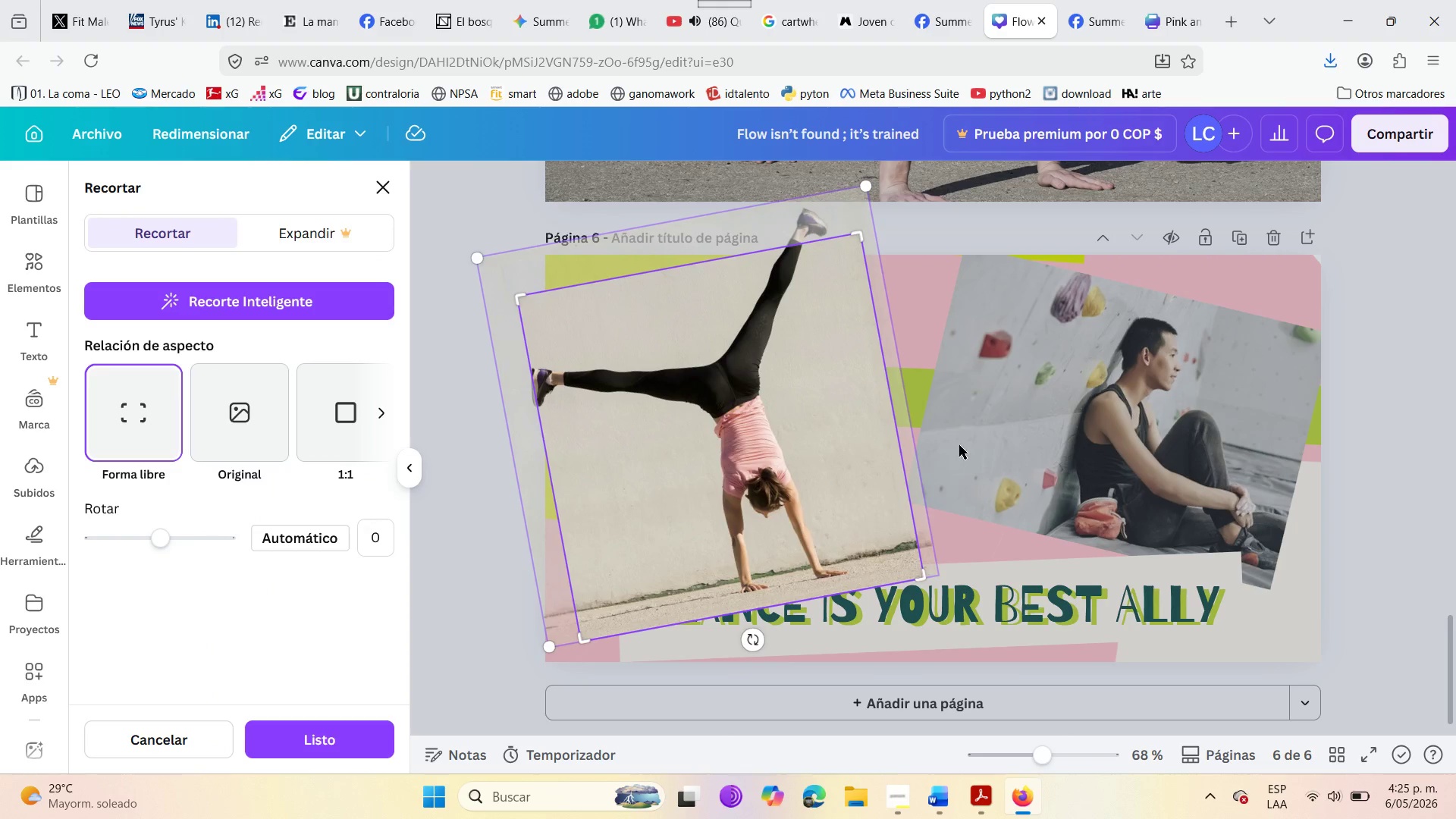 
left_click([984, 437])
 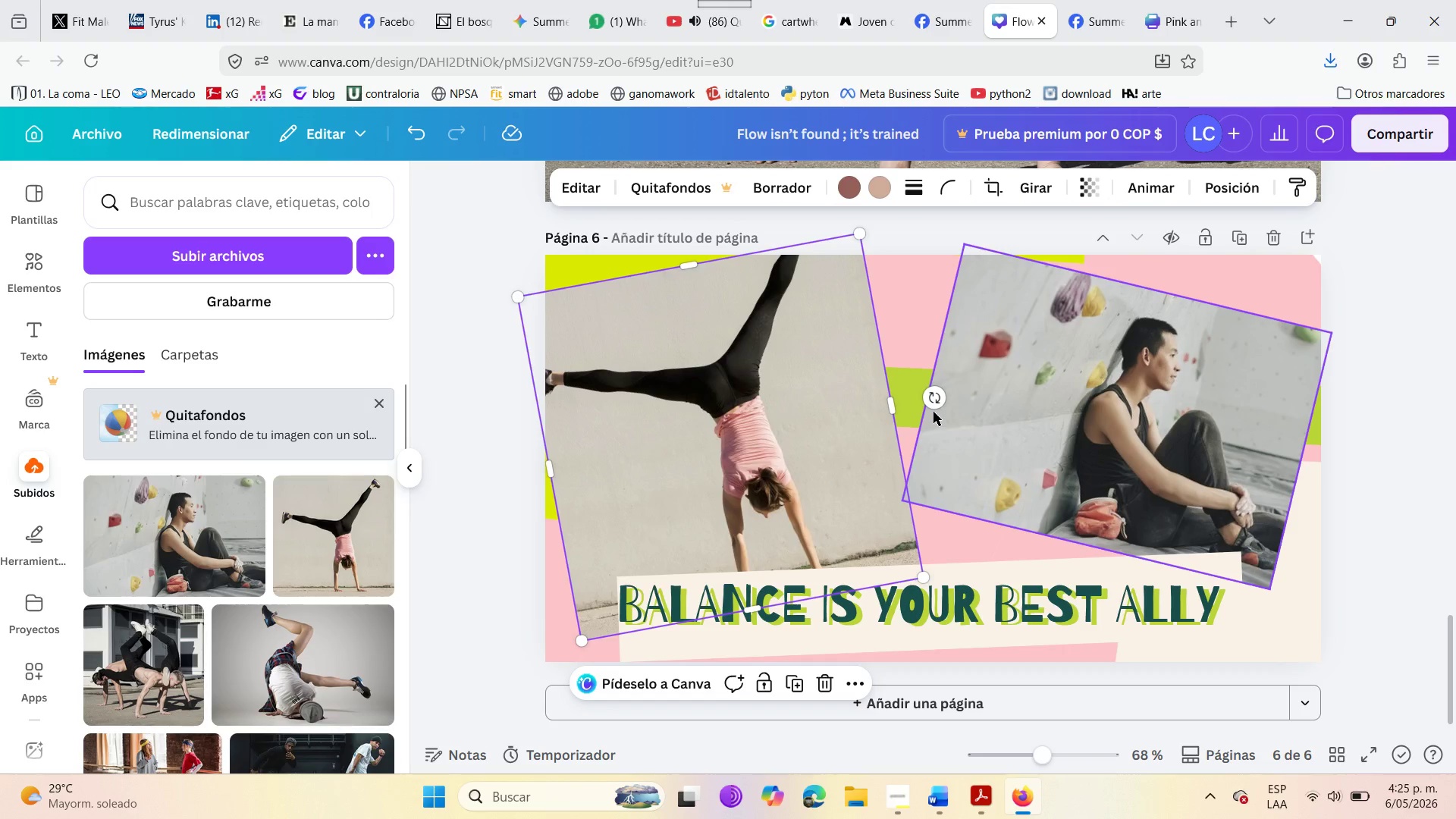 
left_click_drag(start_coordinate=[939, 402], to_coordinate=[921, 297])
 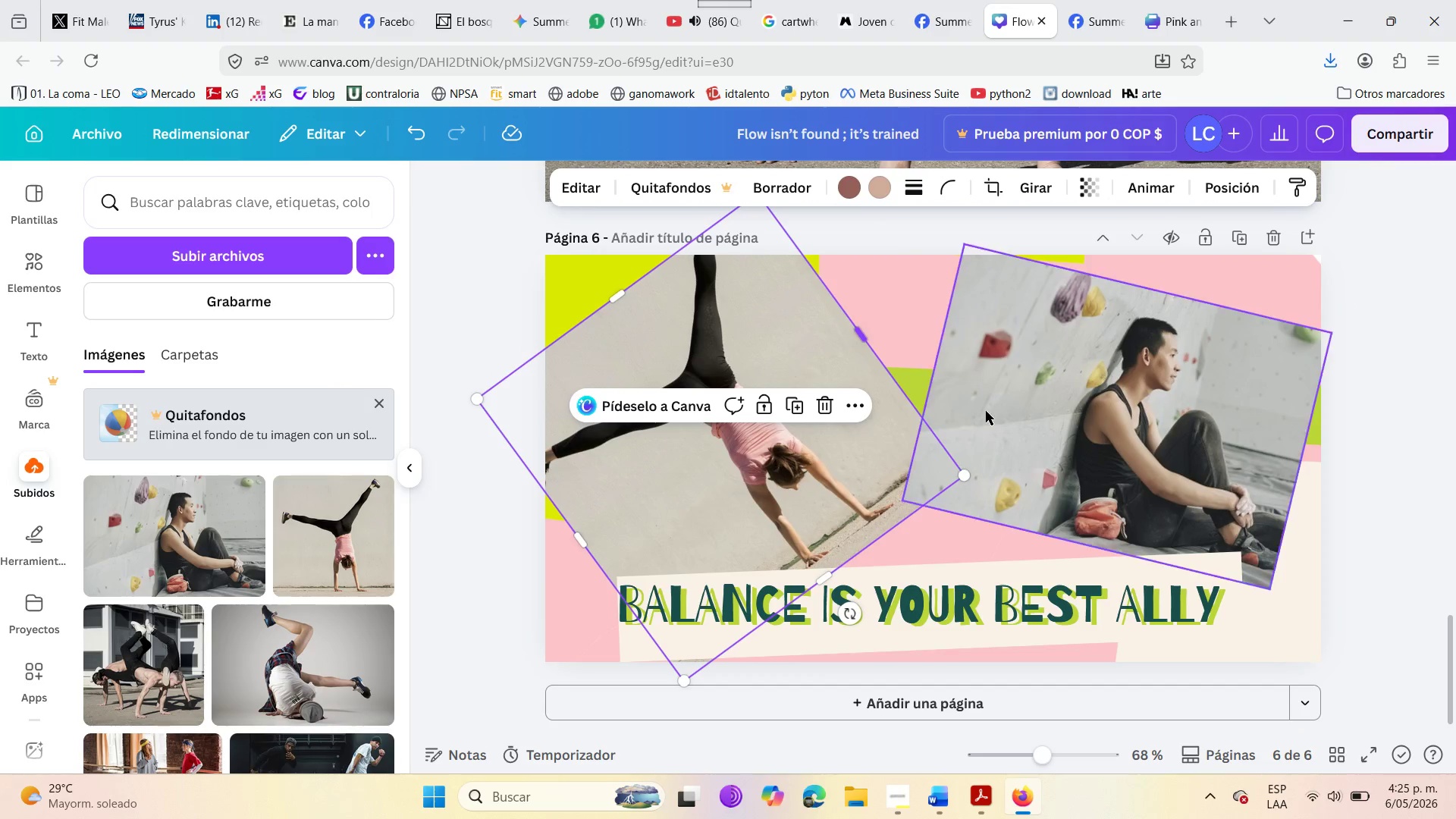 
left_click([988, 406])
 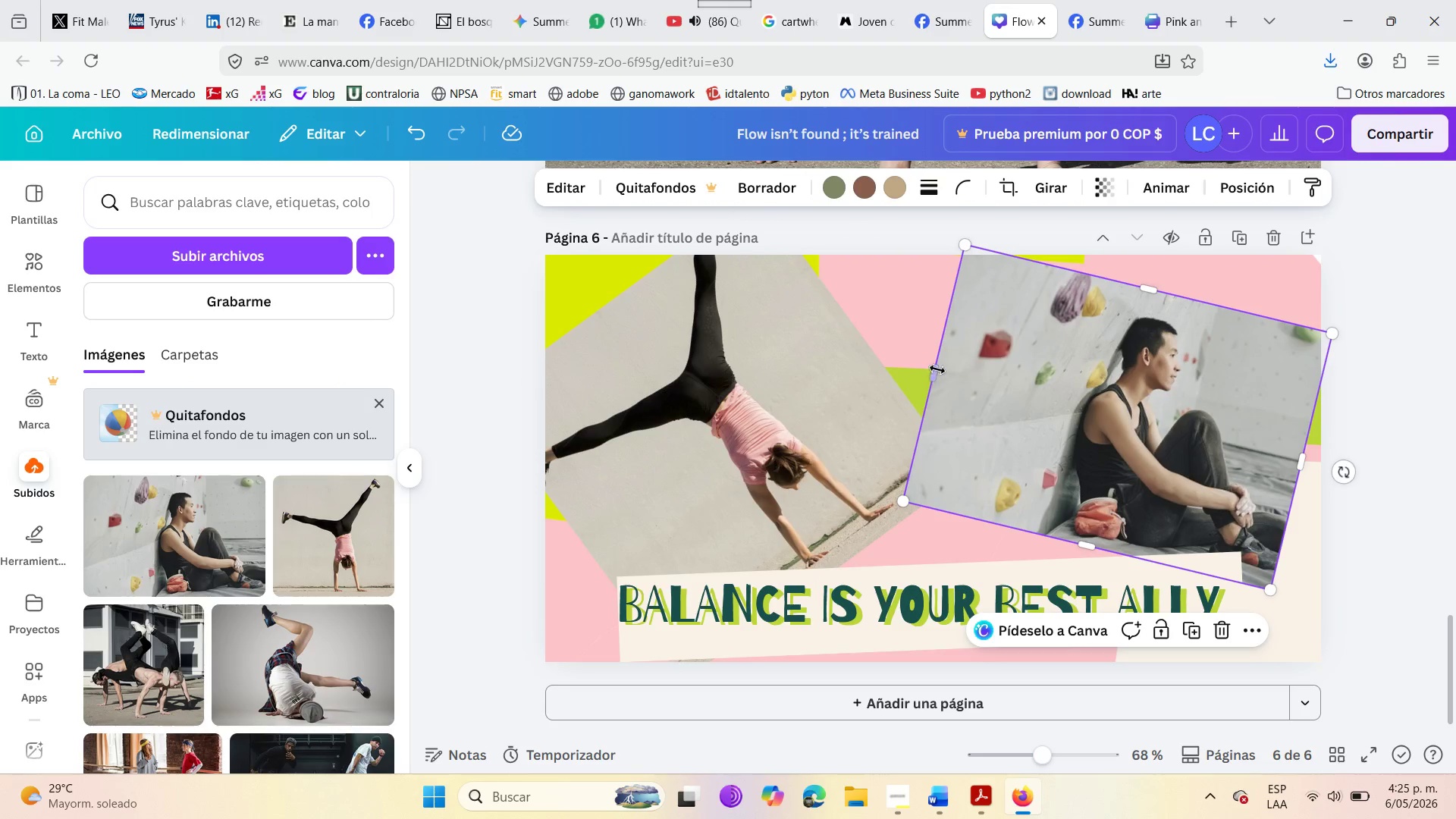 
left_click_drag(start_coordinate=[935, 369], to_coordinate=[980, 384])
 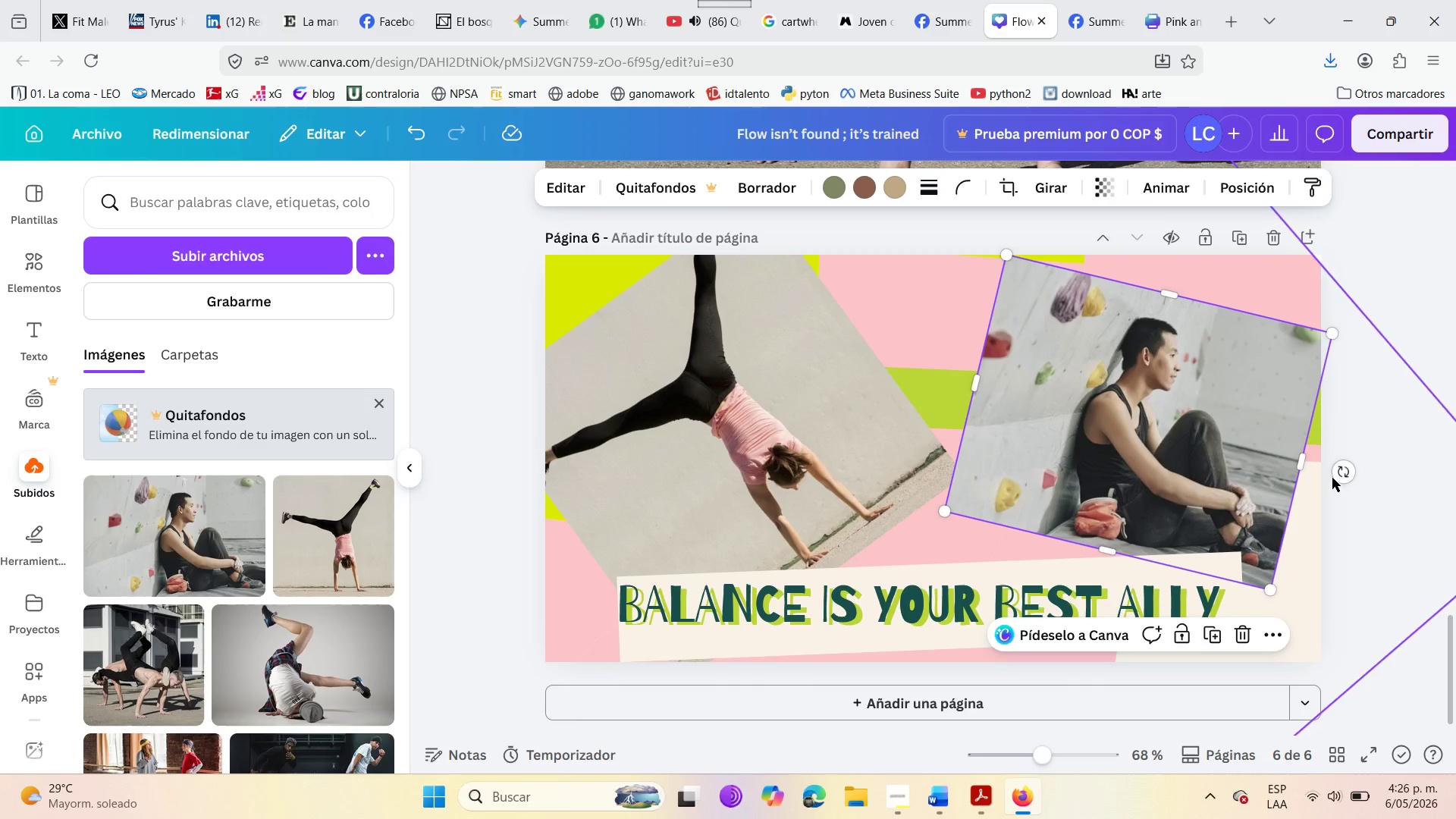 
left_click_drag(start_coordinate=[1341, 475], to_coordinate=[1382, 479])
 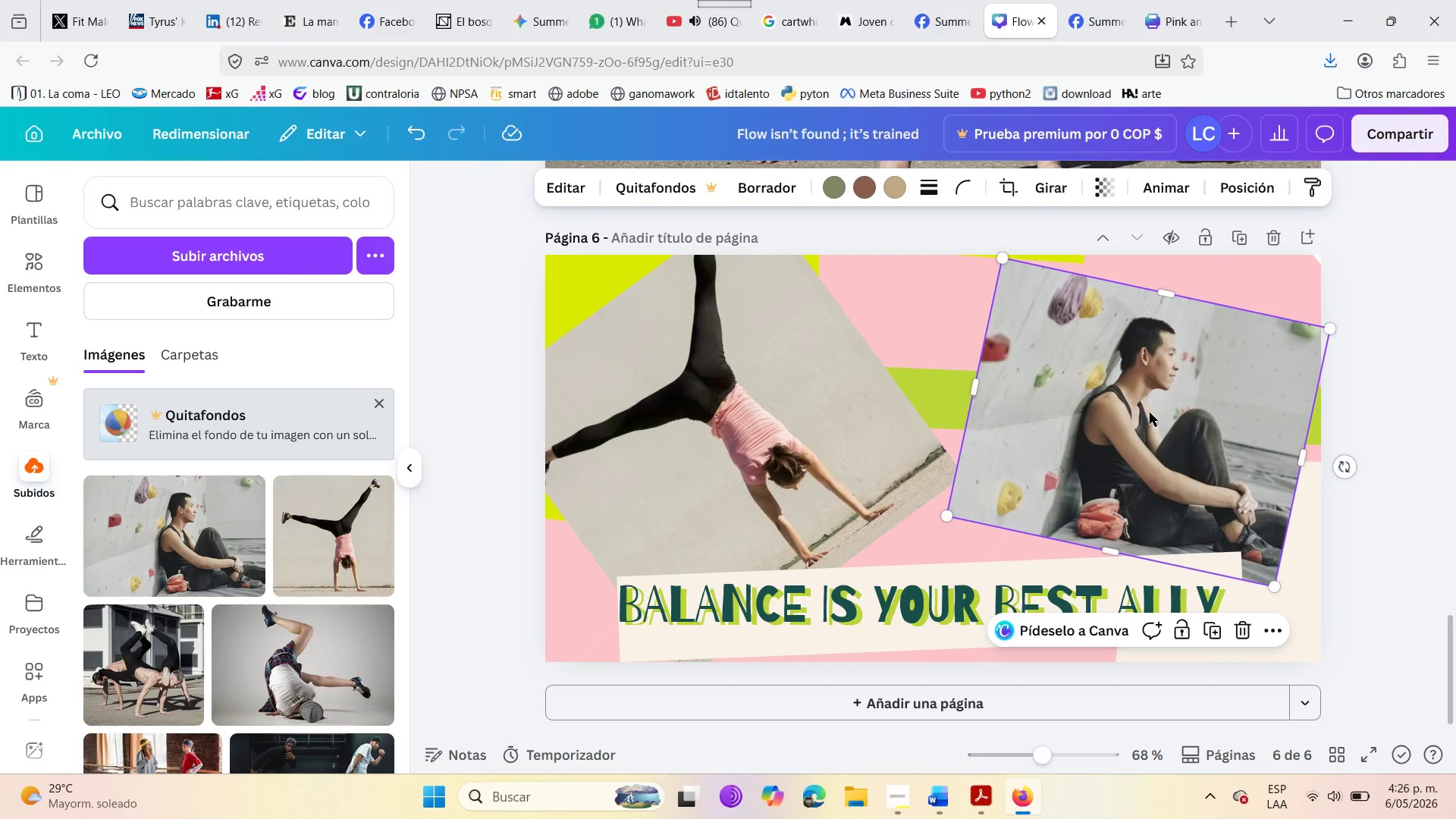 
left_click_drag(start_coordinate=[1150, 413], to_coordinate=[1169, 410])
 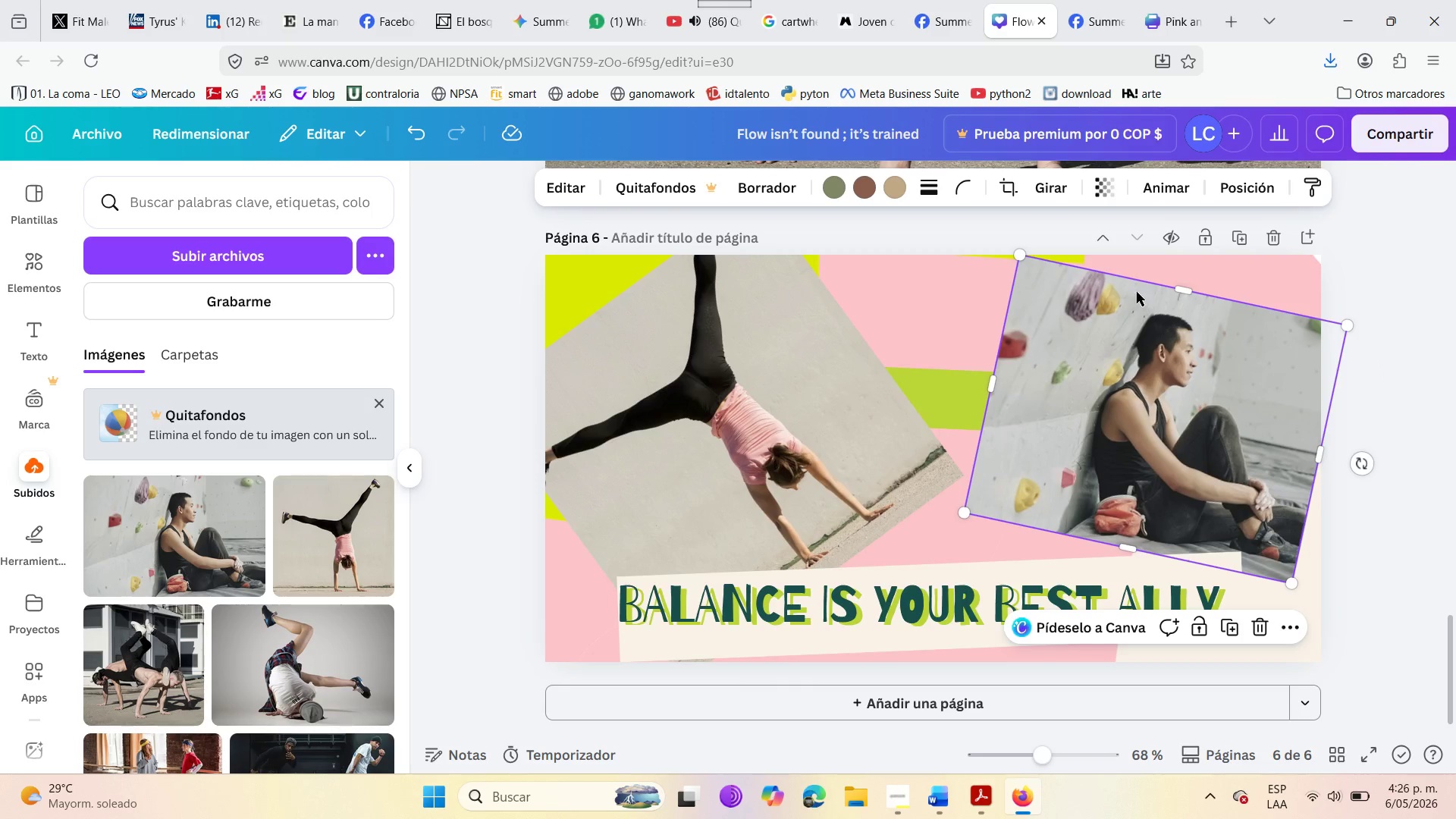 
left_click_drag(start_coordinate=[1179, 289], to_coordinate=[1191, 274])
 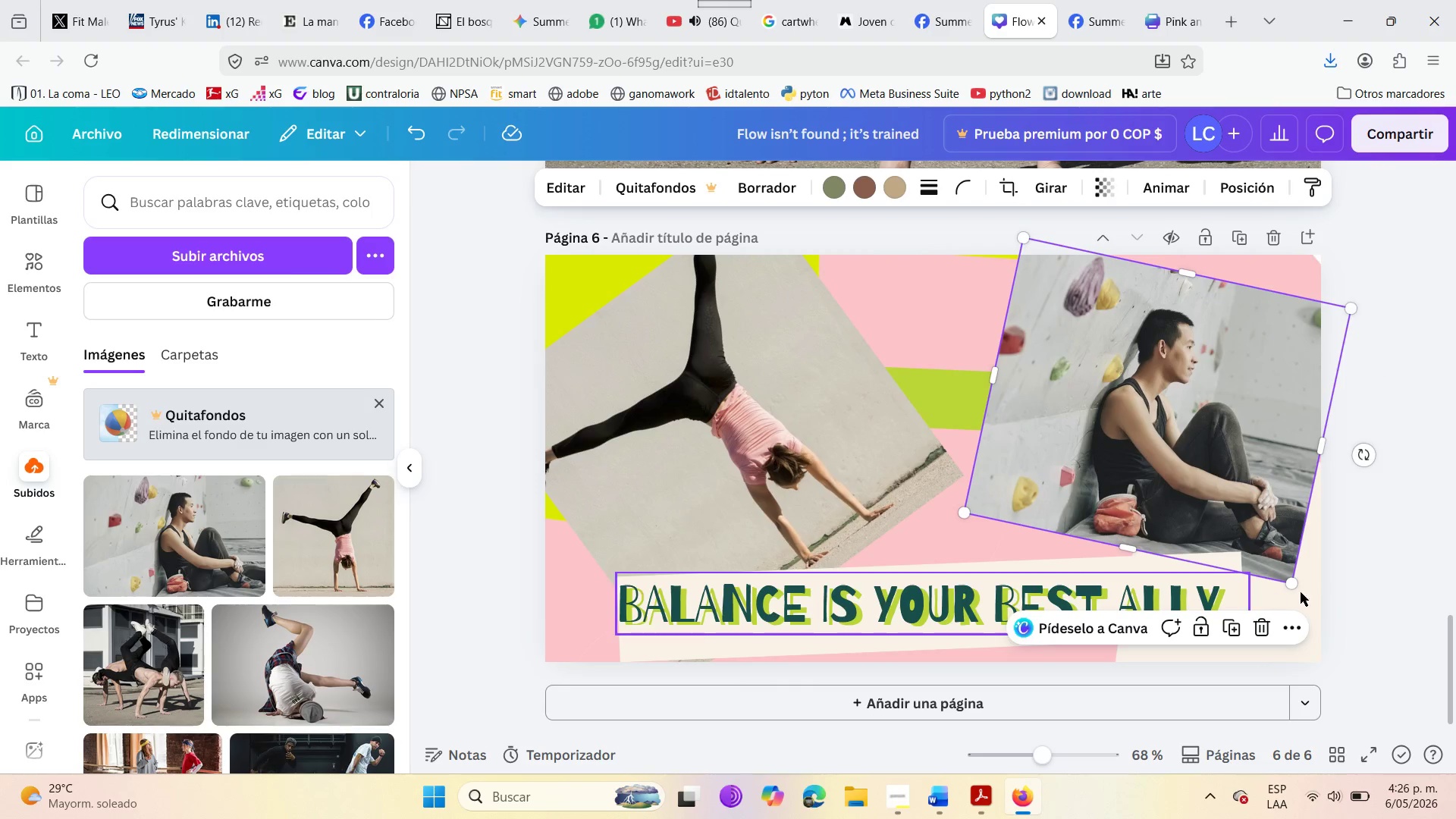 
left_click([1359, 599])
 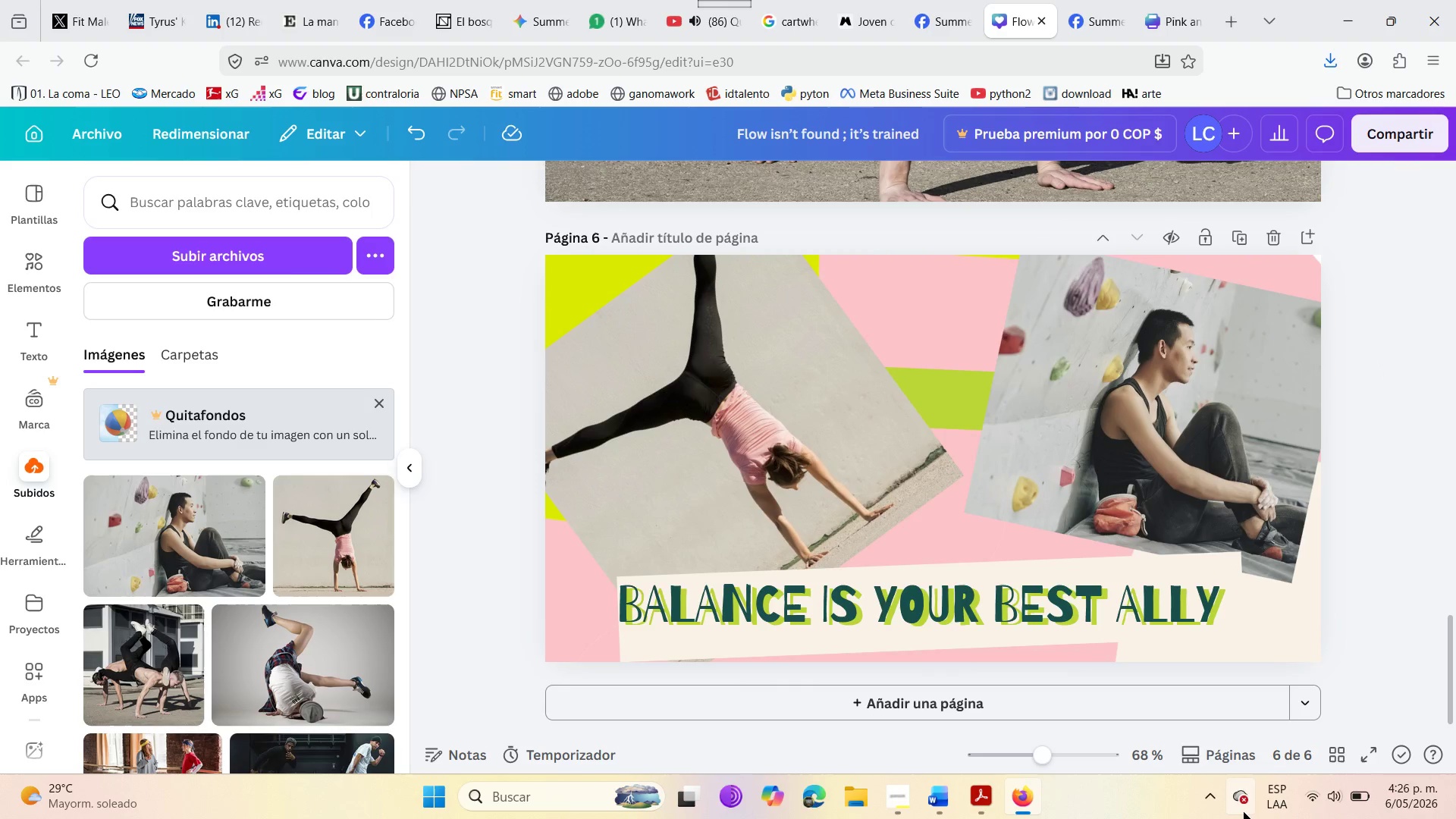 
wait(5.52)
 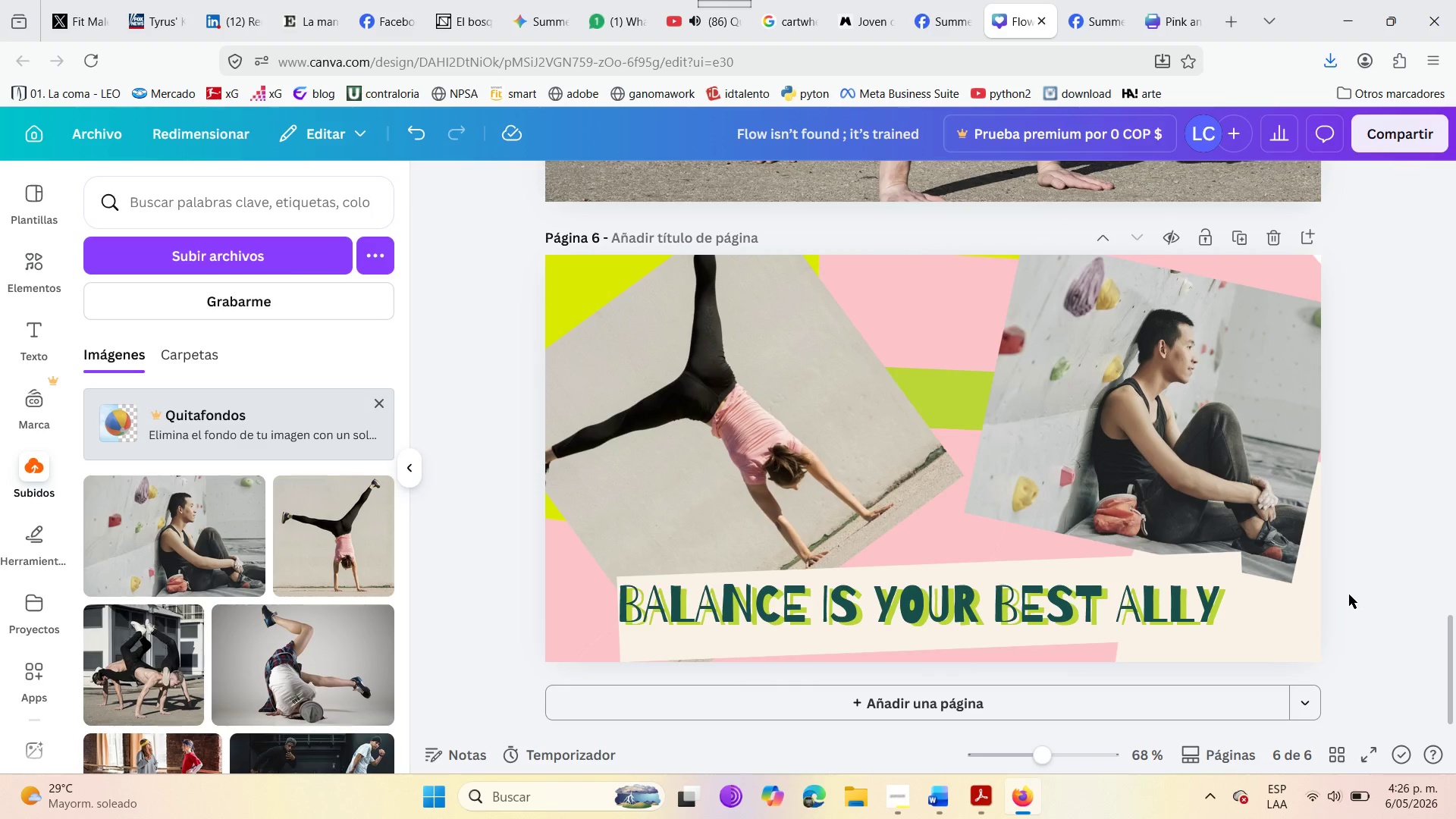 
double_click([1212, 620])
 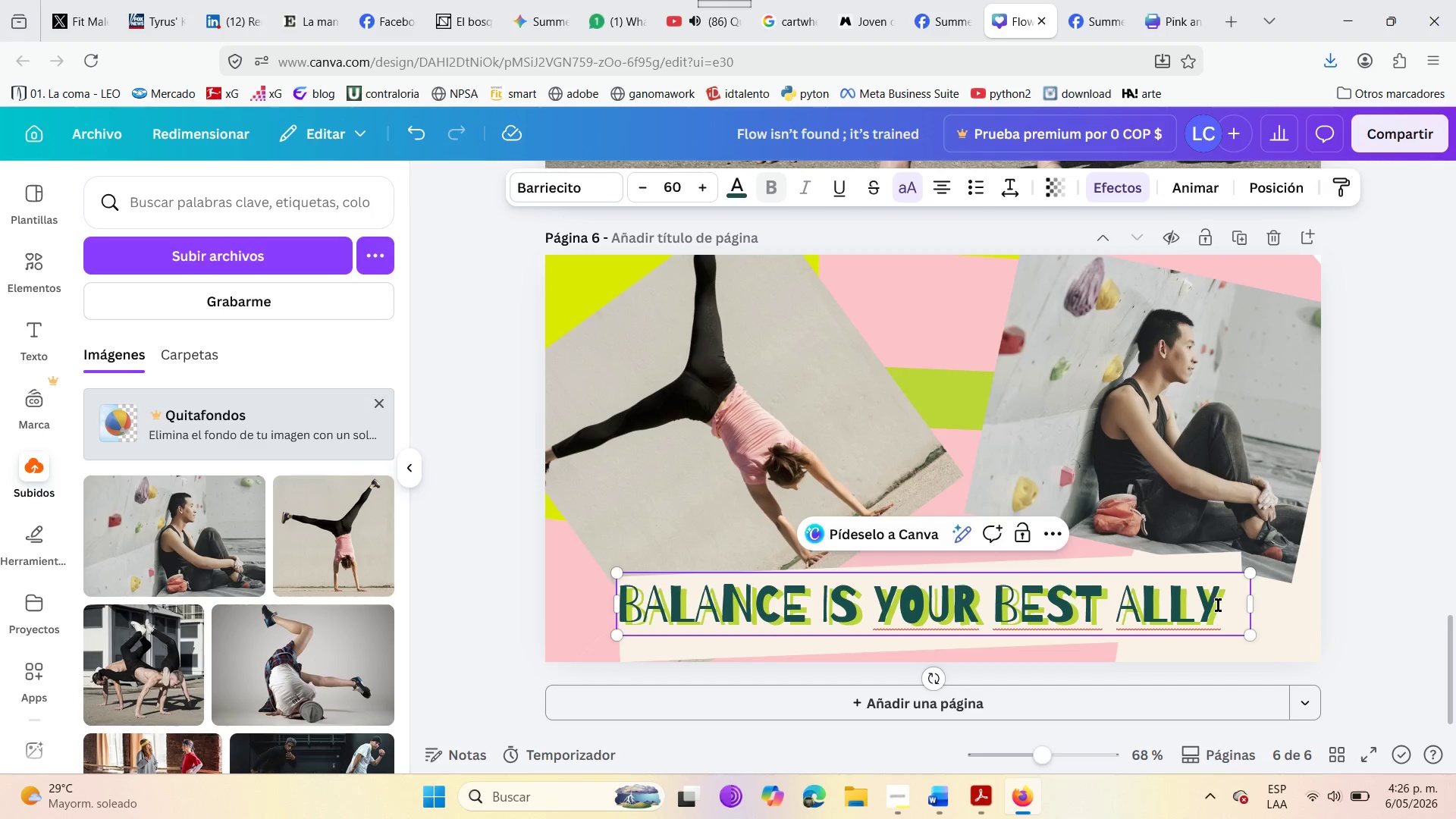 
left_click([1218, 605])
 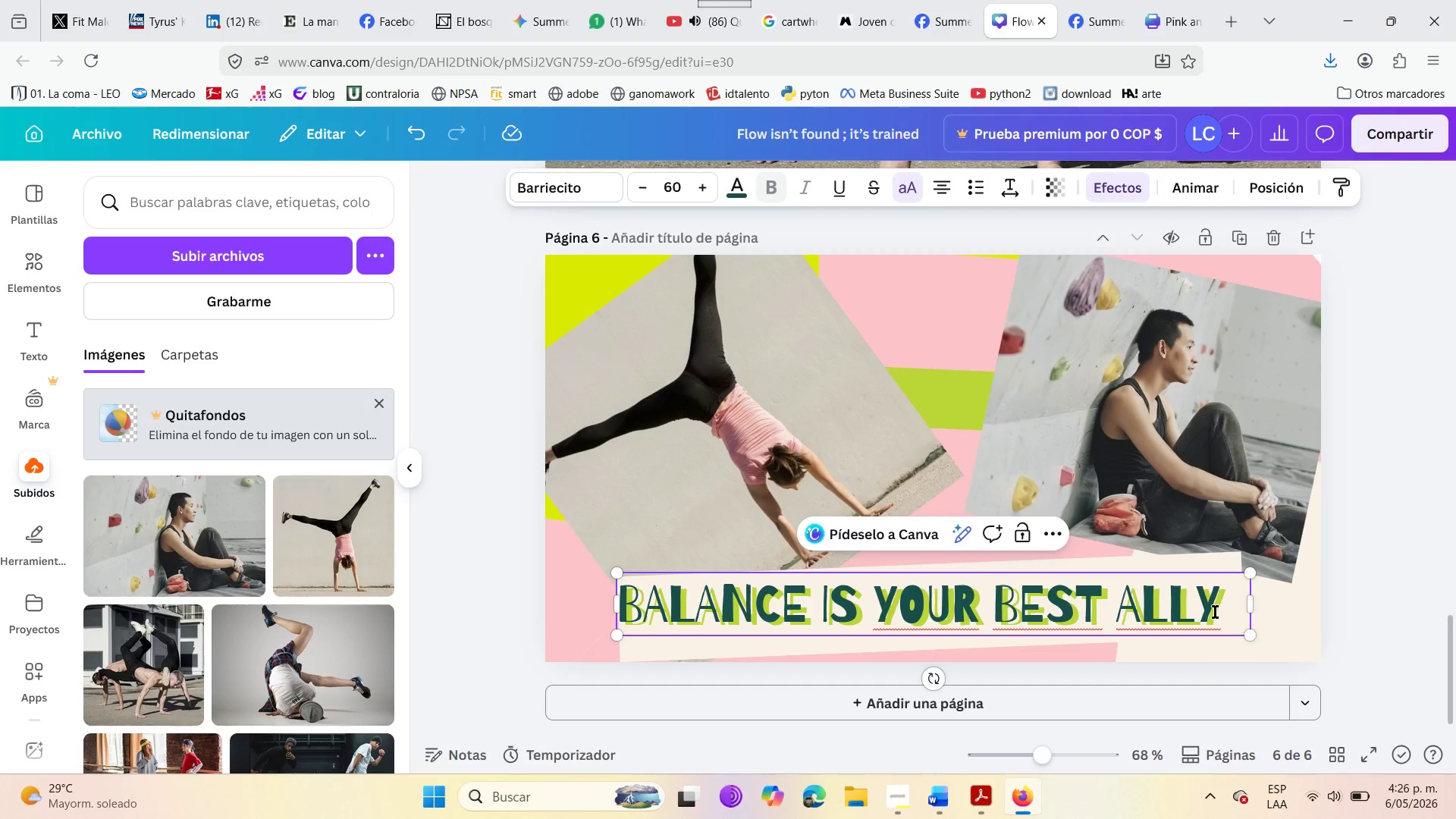 
left_click([1216, 613])
 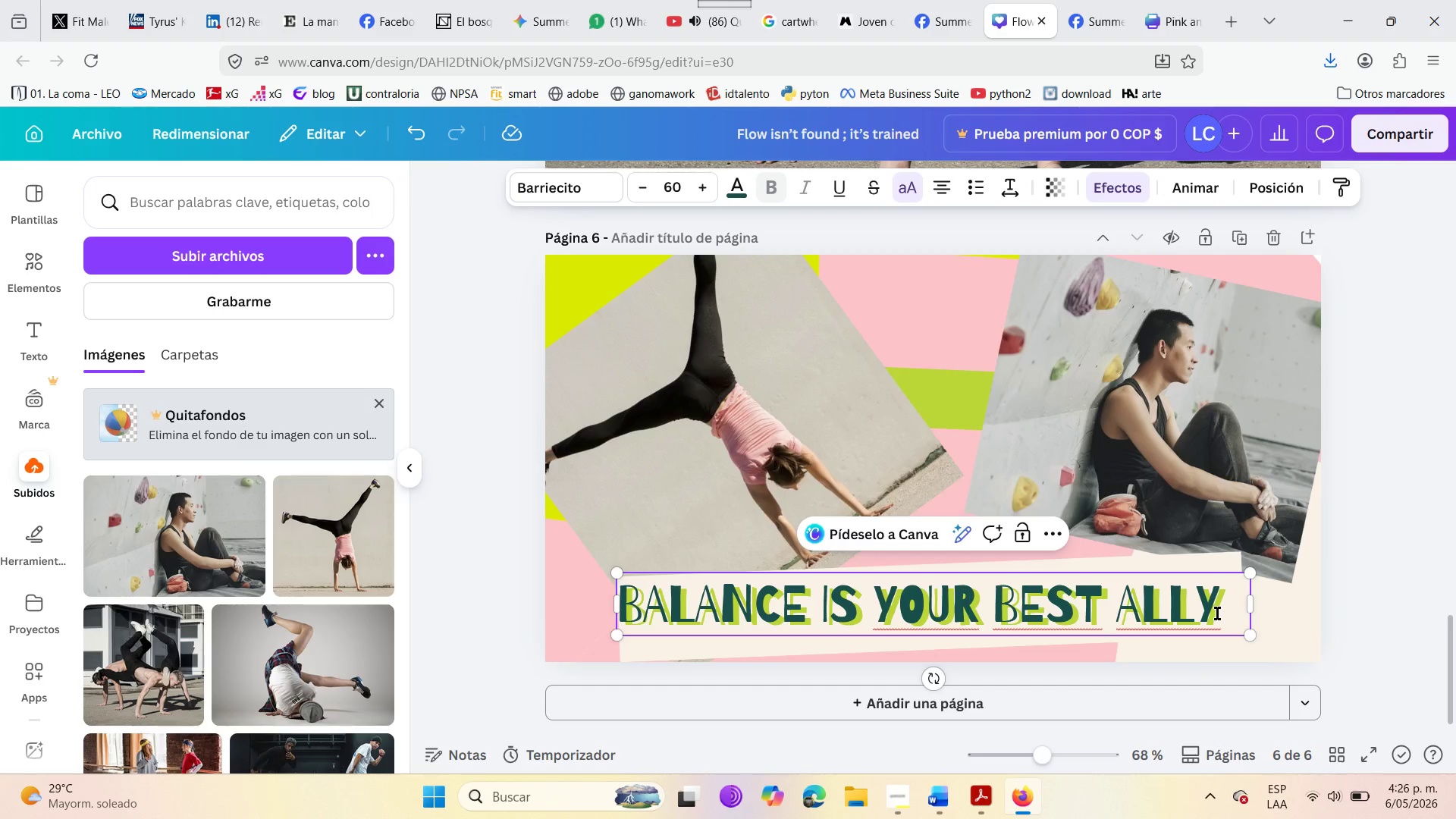 
key(Shift+1)
 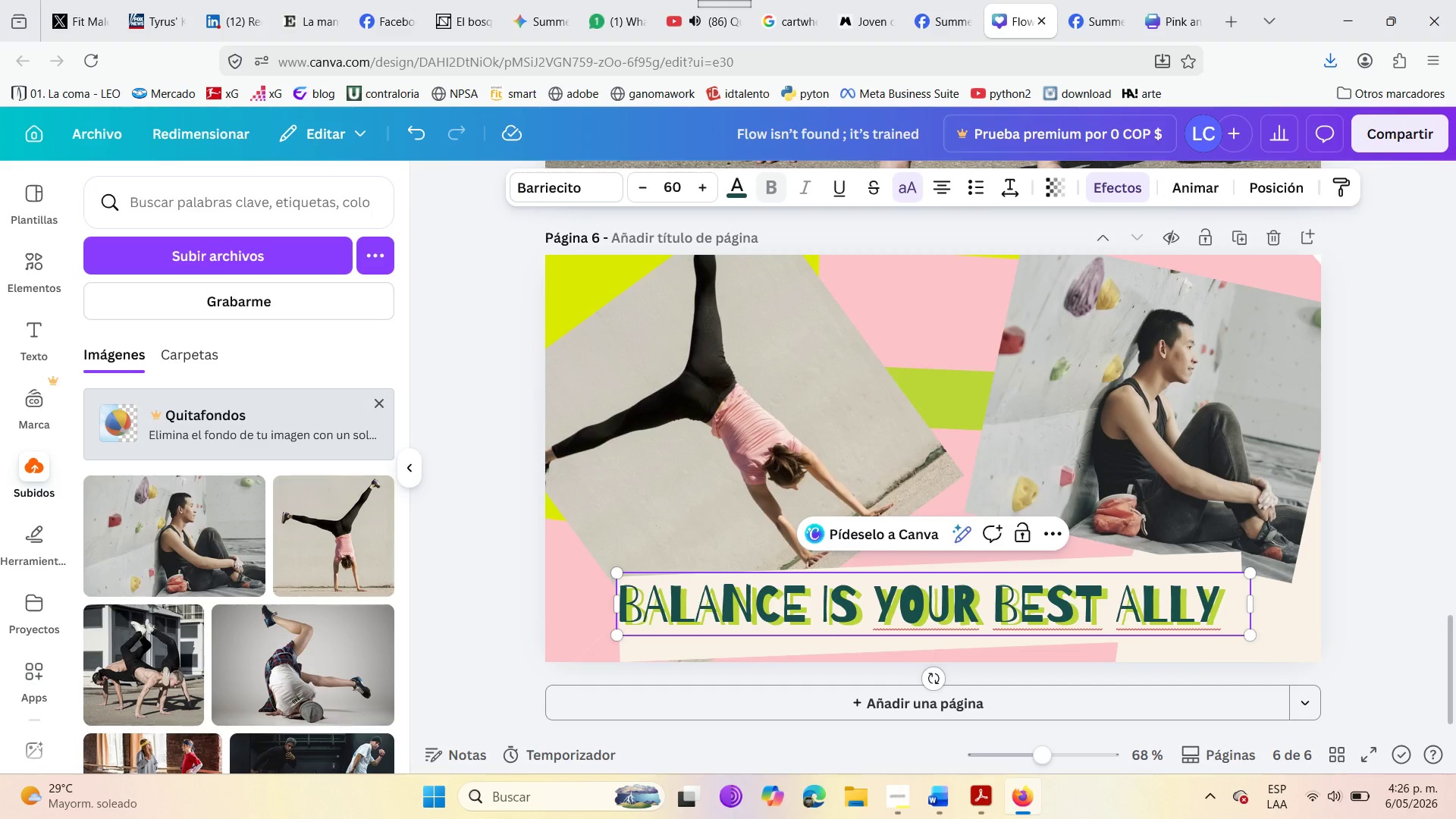 
key(Space)
 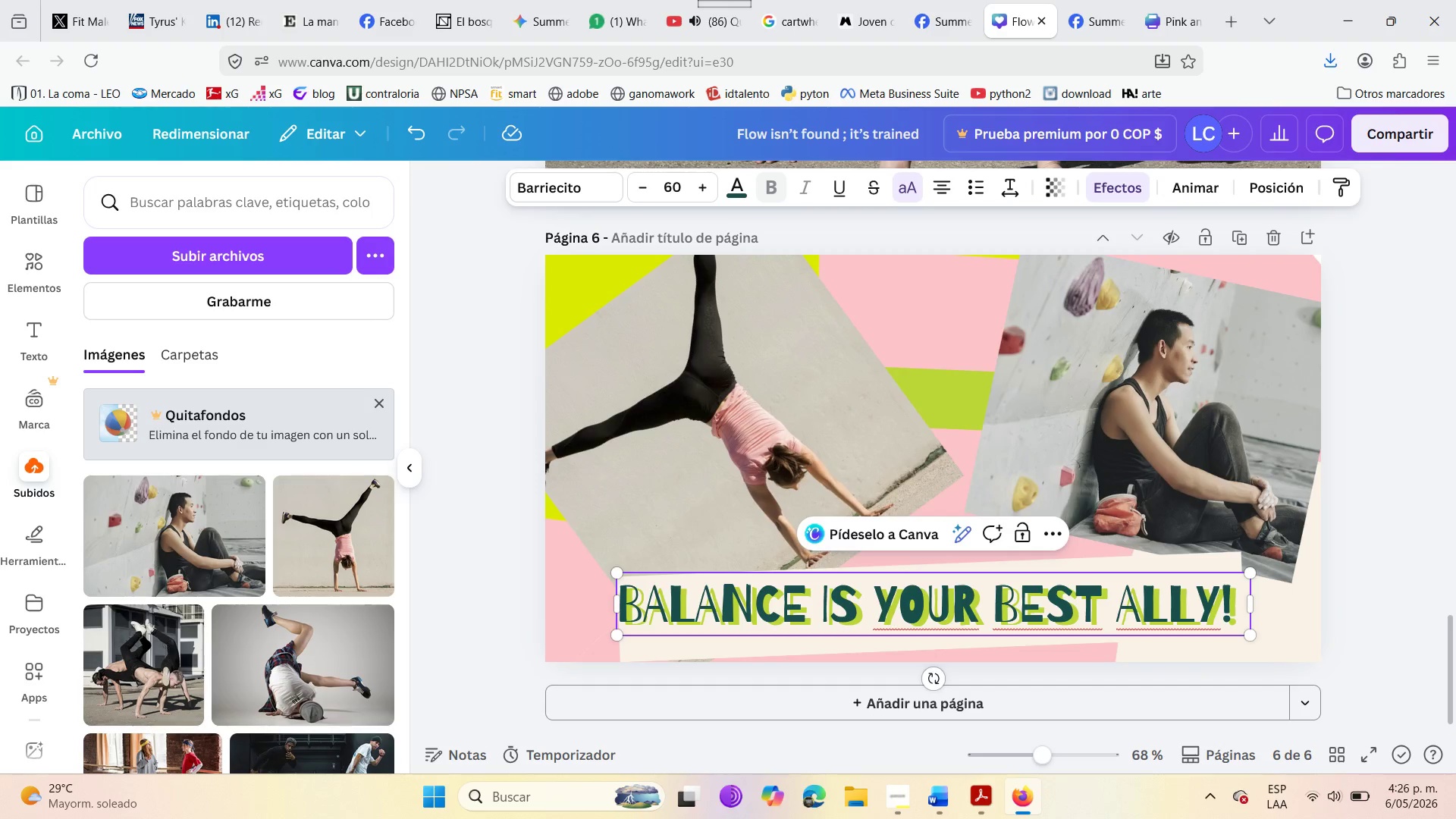 
wait(8.15)
 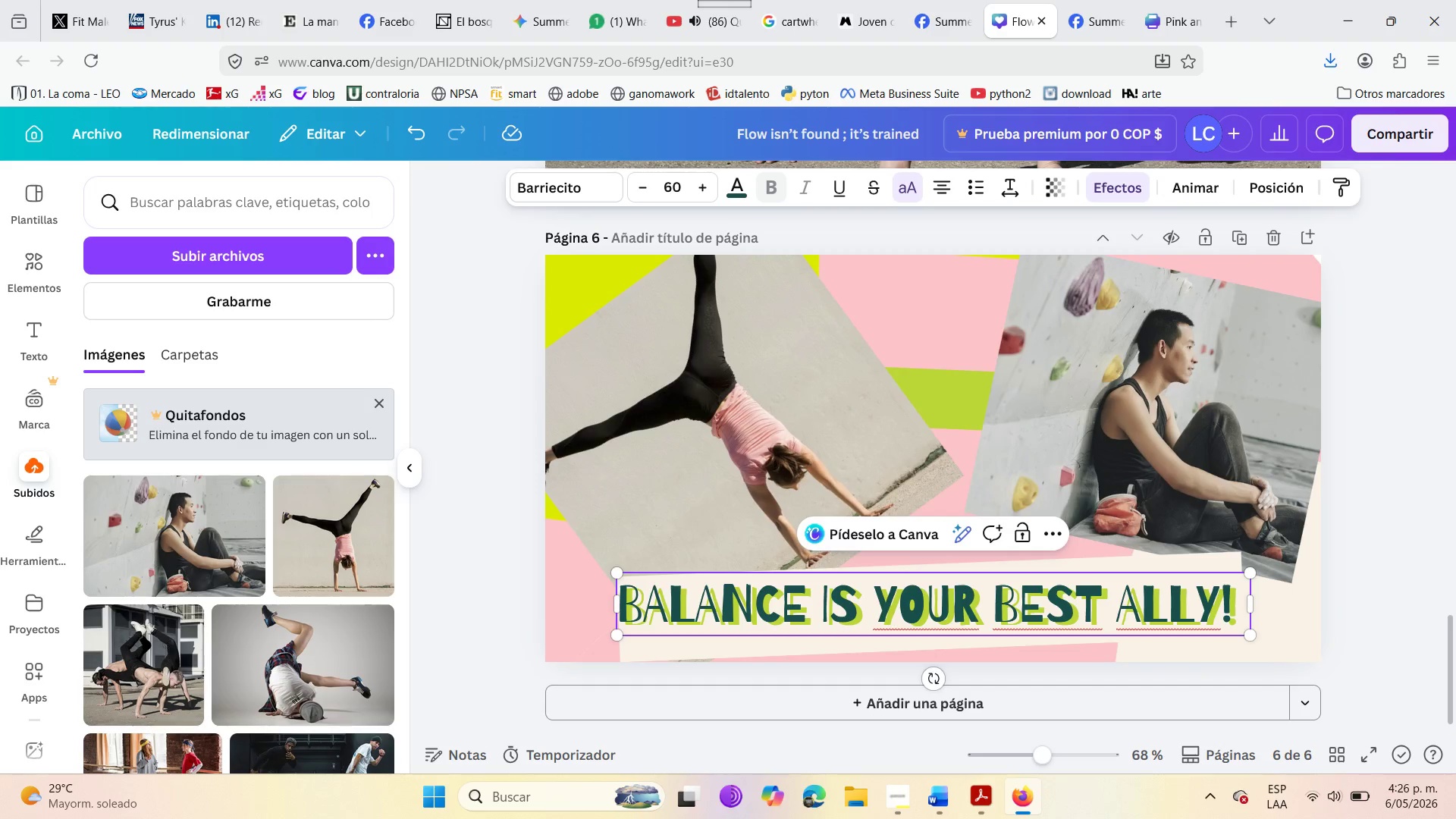 
mouse_move([1368, 152])
 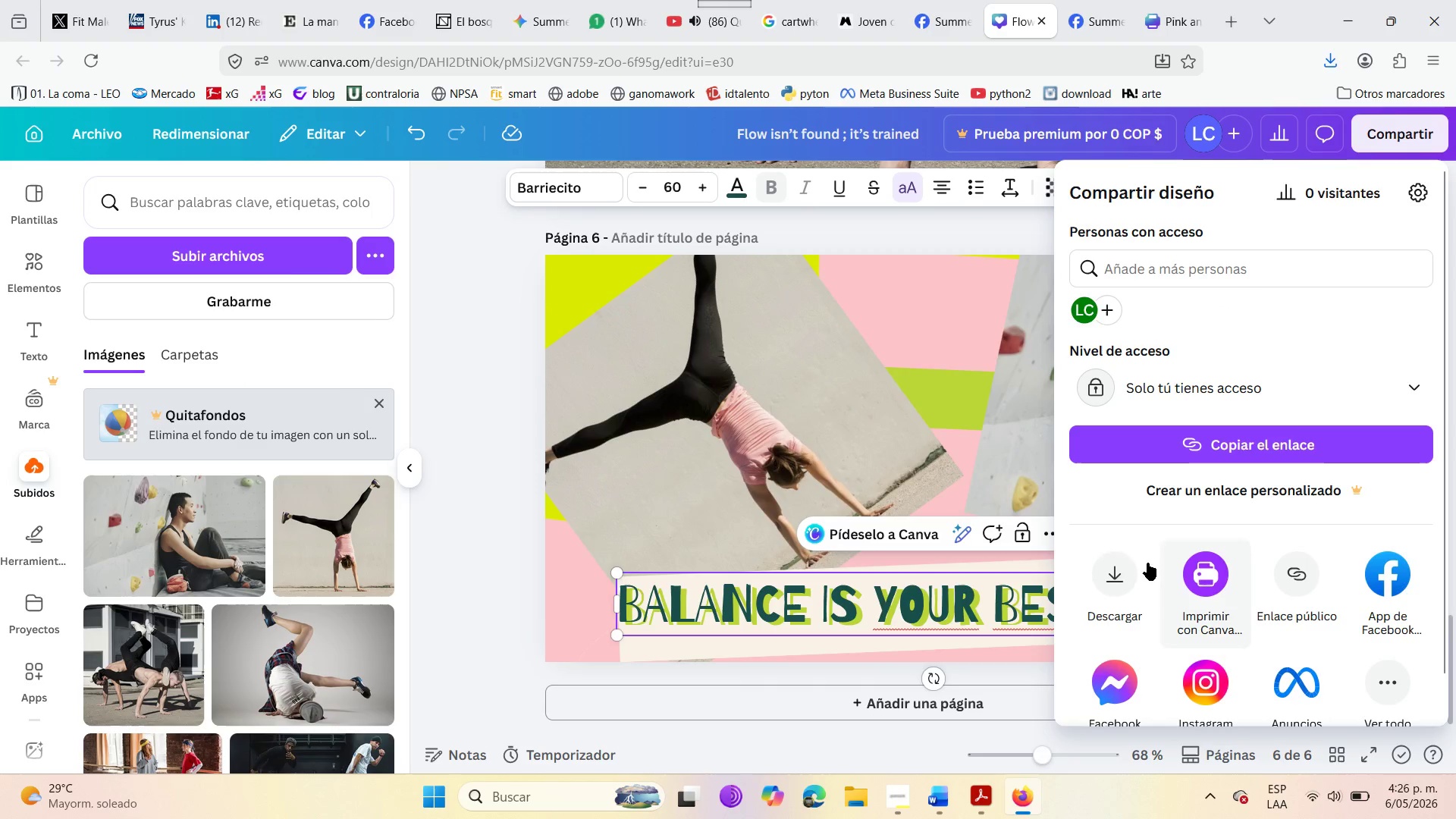 
left_click([1116, 576])
 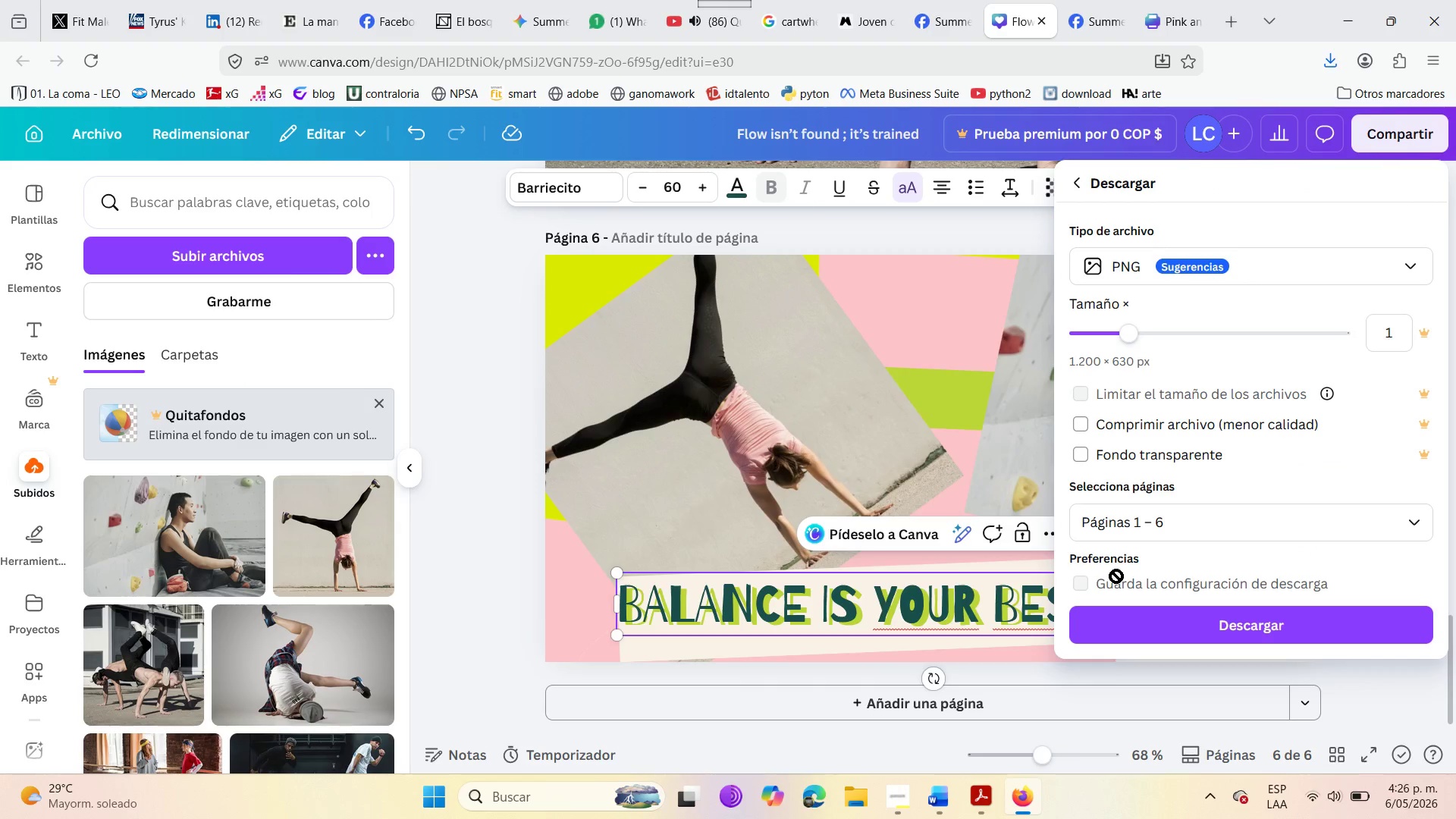 
left_click([1199, 523])
 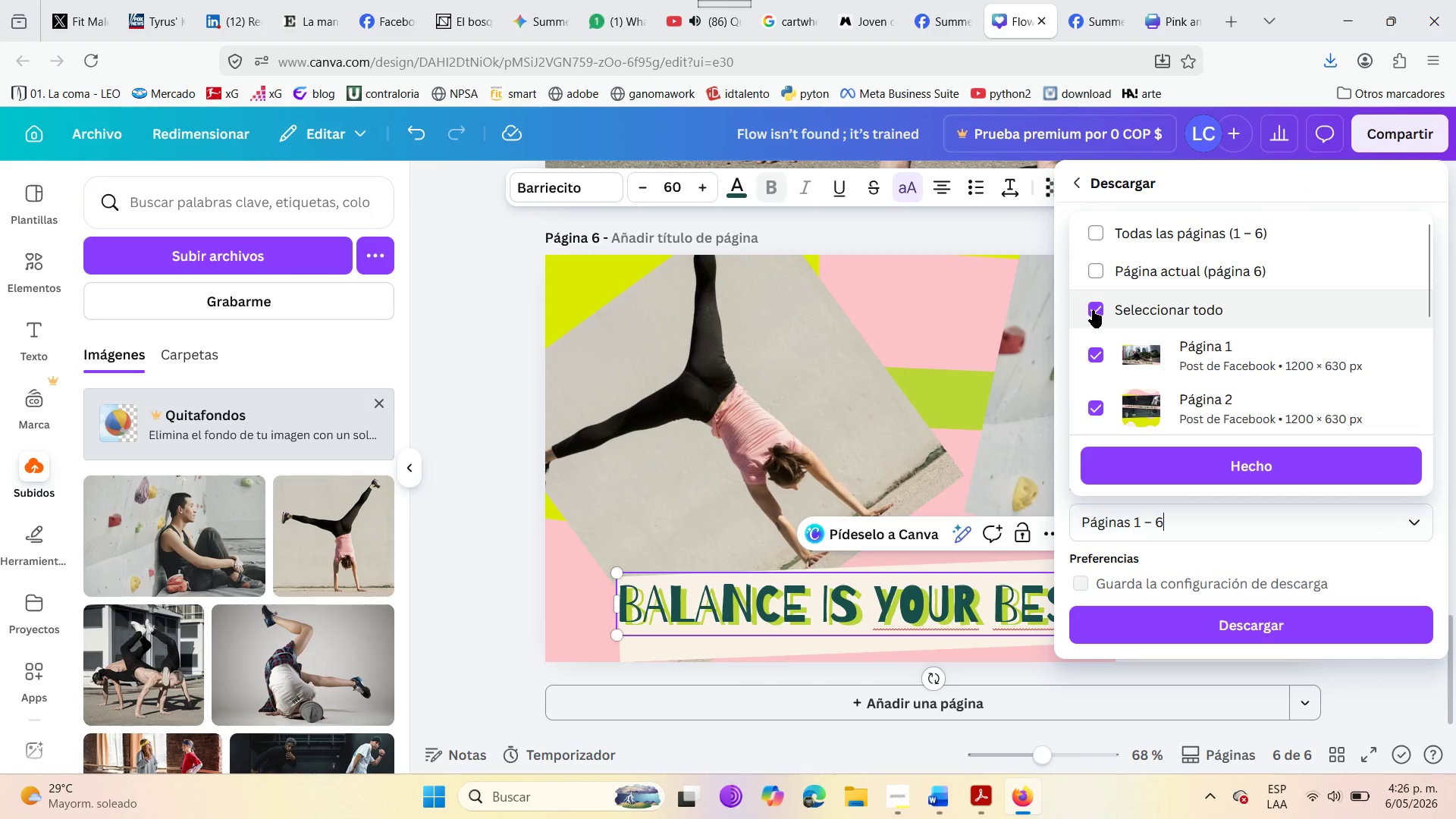 
scroll: coordinate [1098, 331], scroll_direction: down, amount: 4.0
 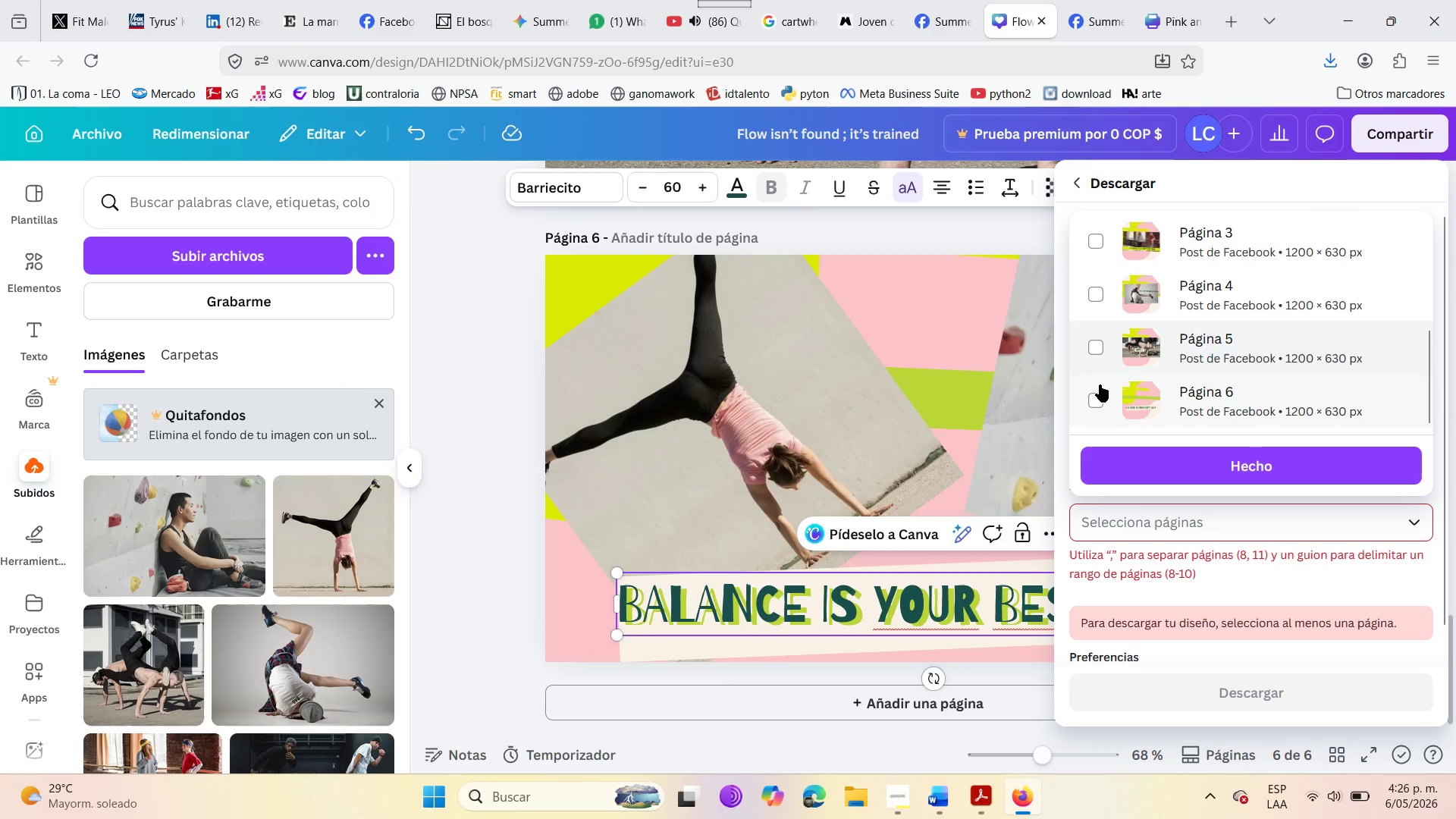 
left_click([1099, 404])
 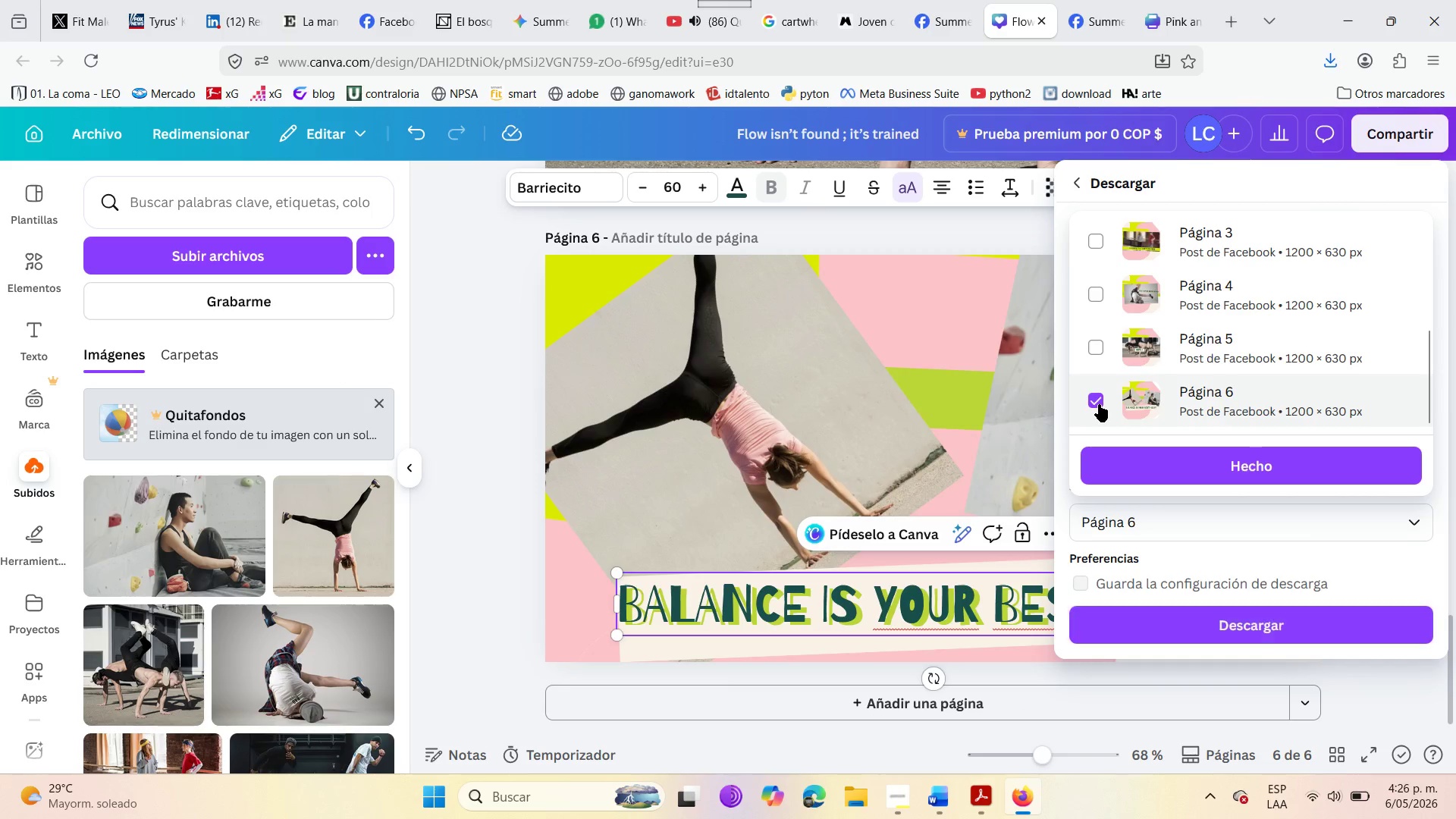 
mouse_move([1150, 480])
 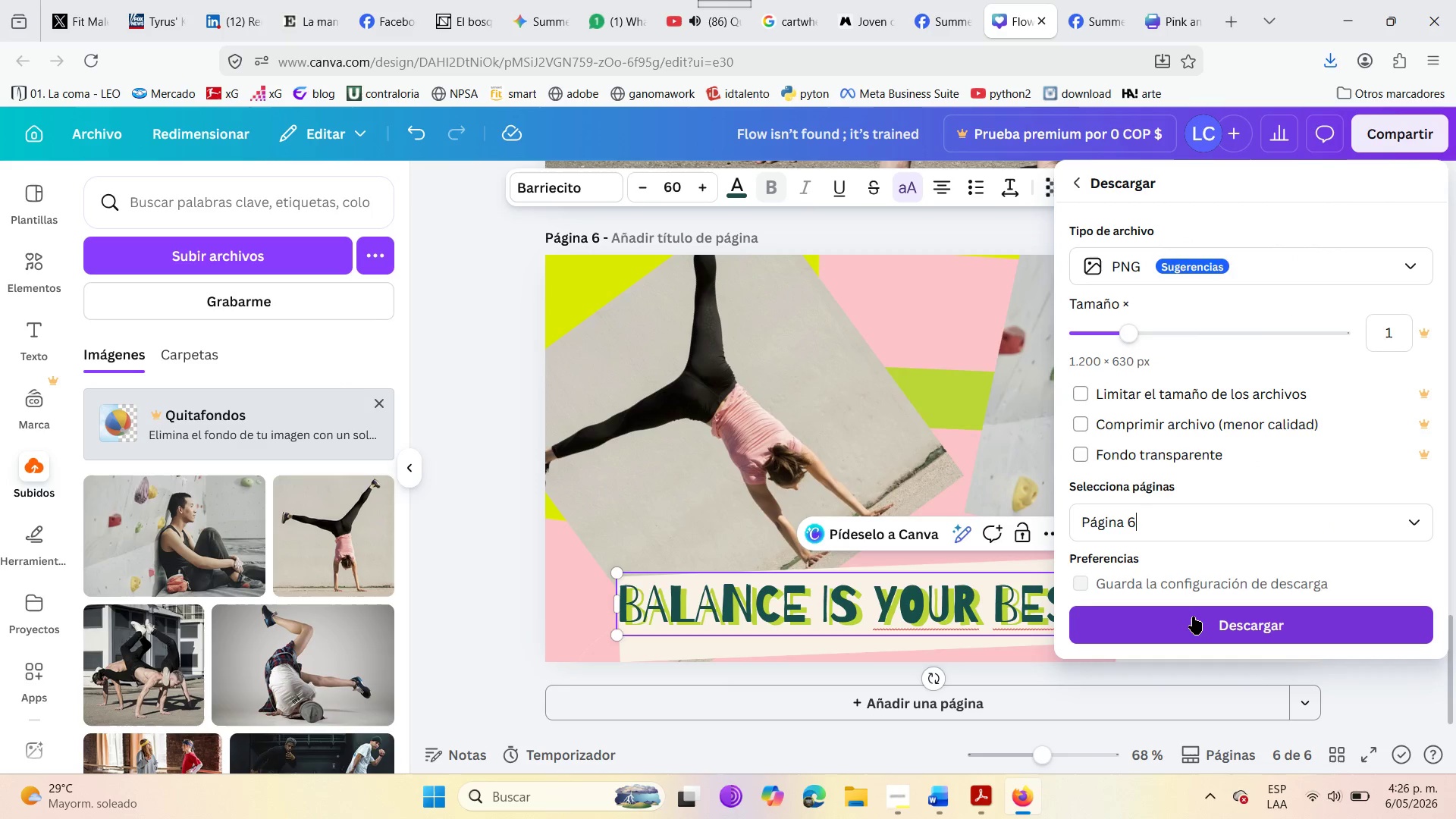 
left_click([1193, 617])
 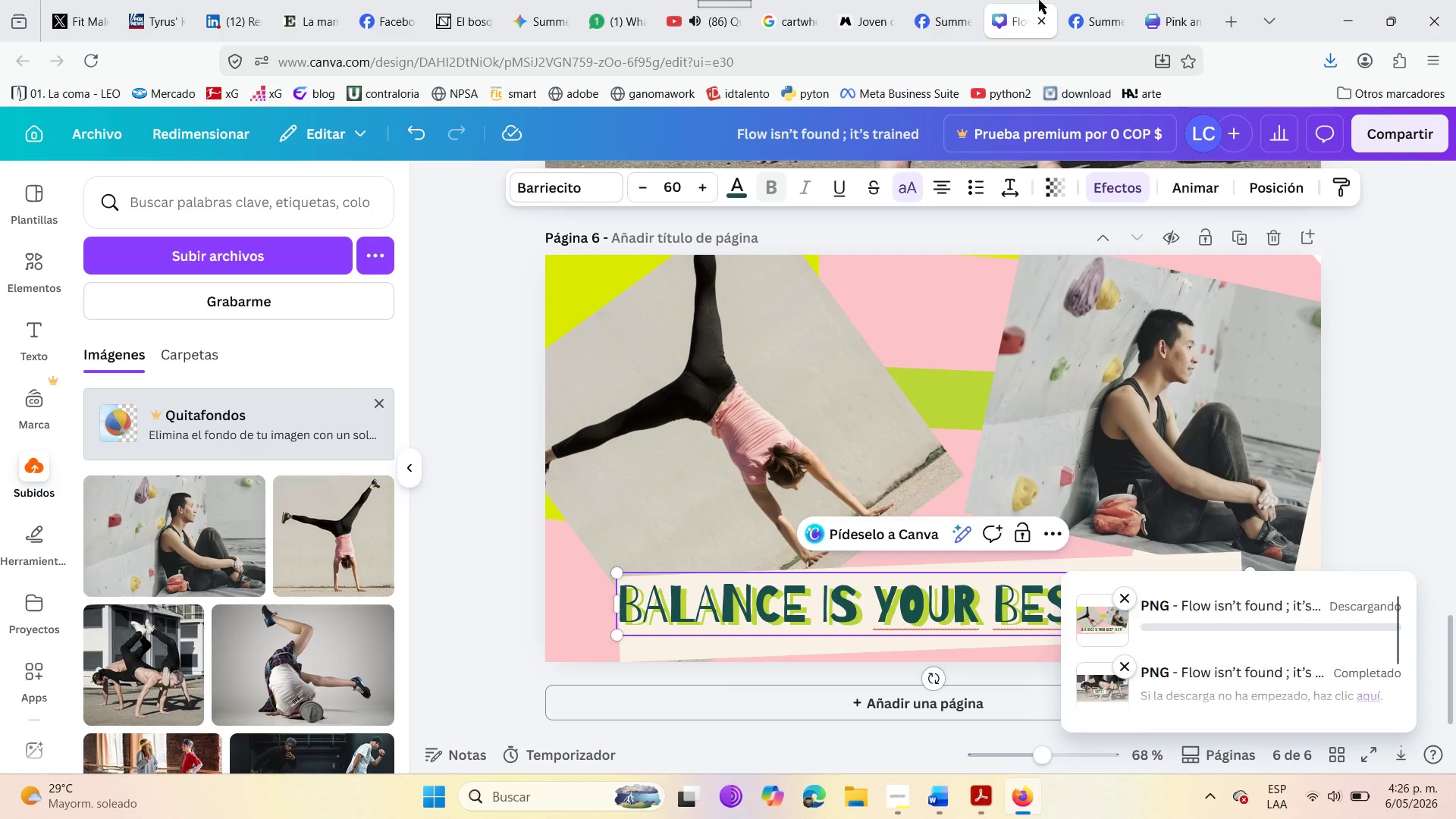 
left_click([929, 0])
 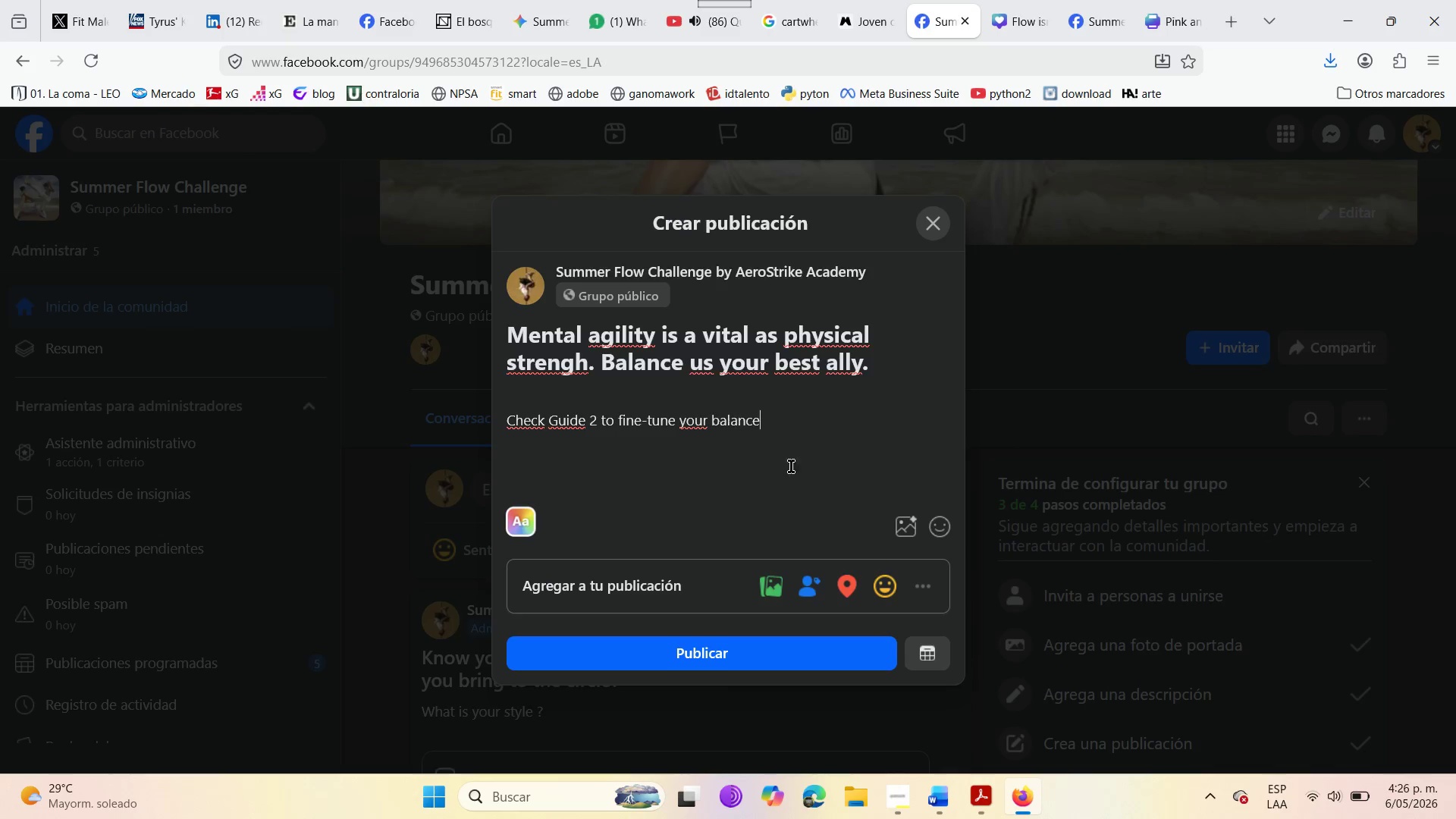 
left_click([764, 596])
 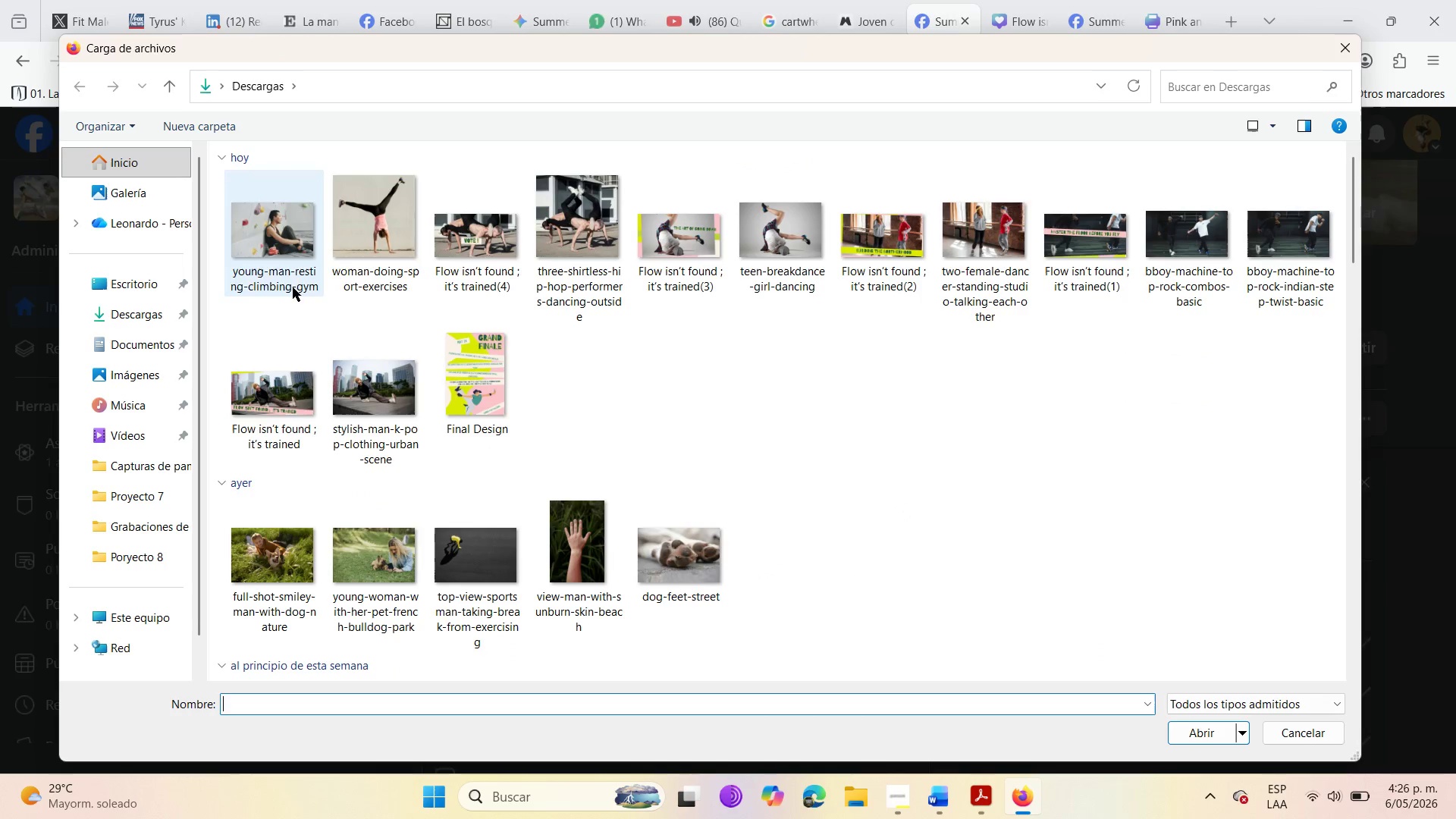 
left_click([256, 254])
 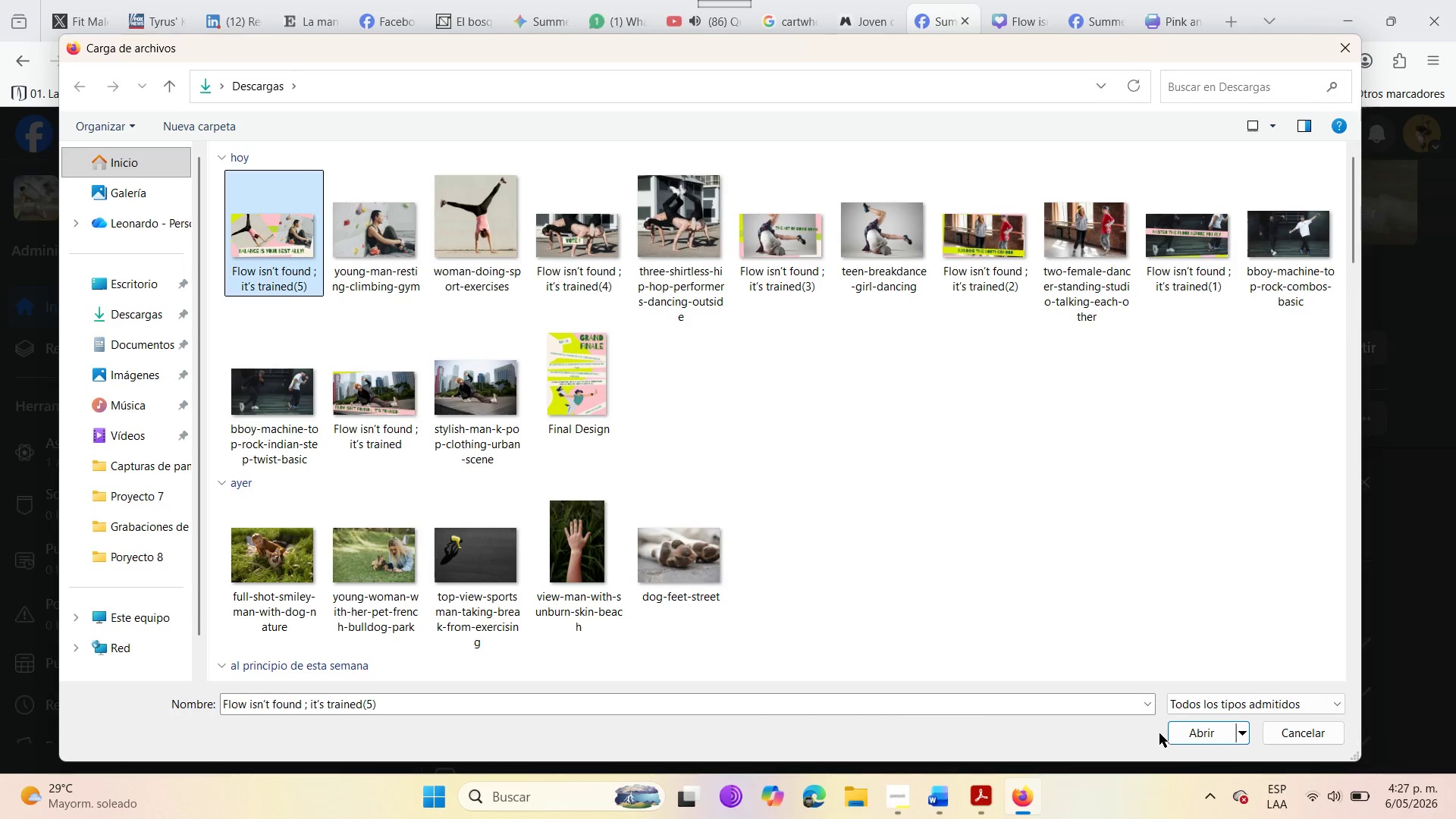 
left_click([1192, 733])
 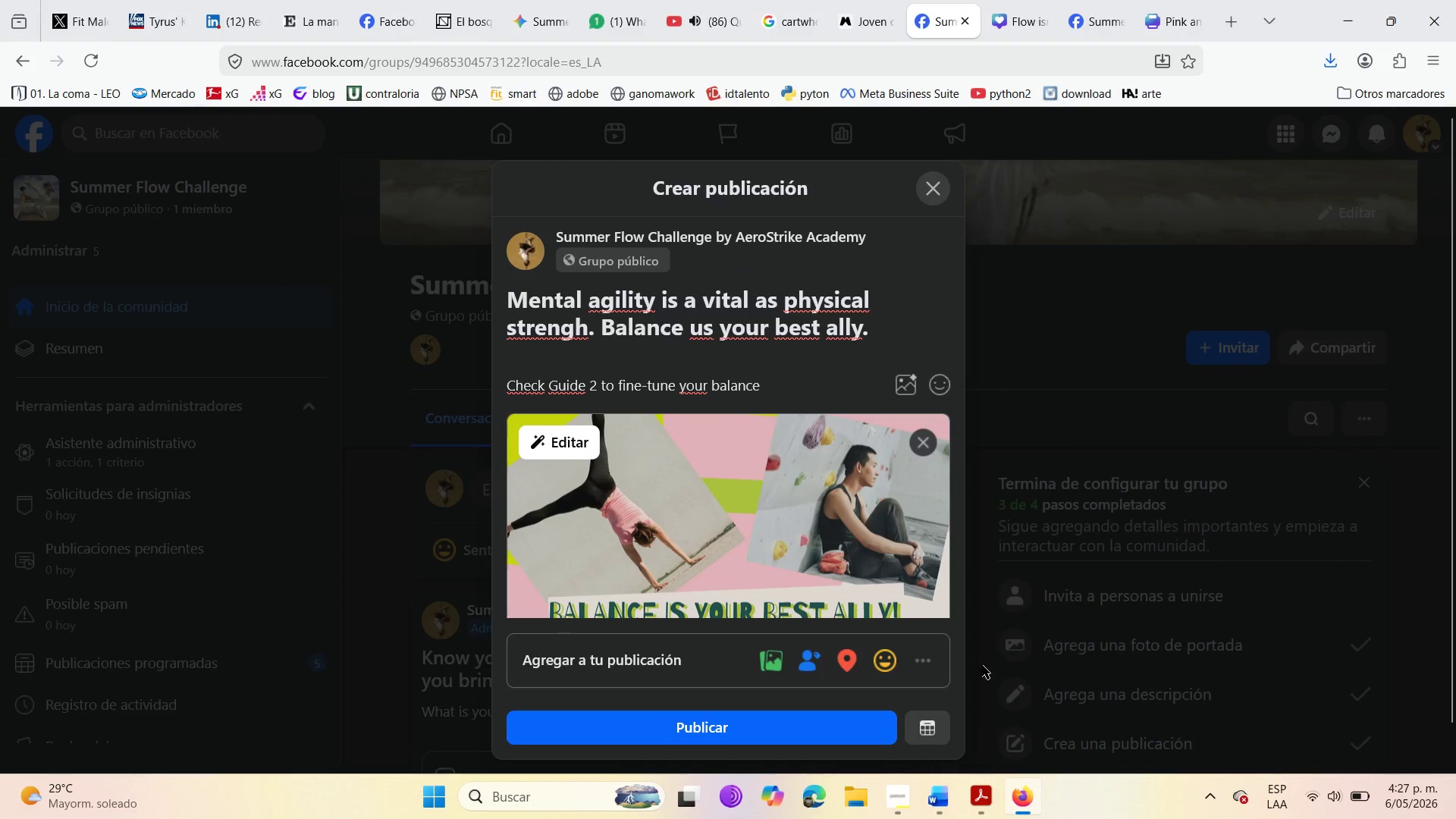 
scroll: coordinate [768, 508], scroll_direction: down, amount: 5.0
 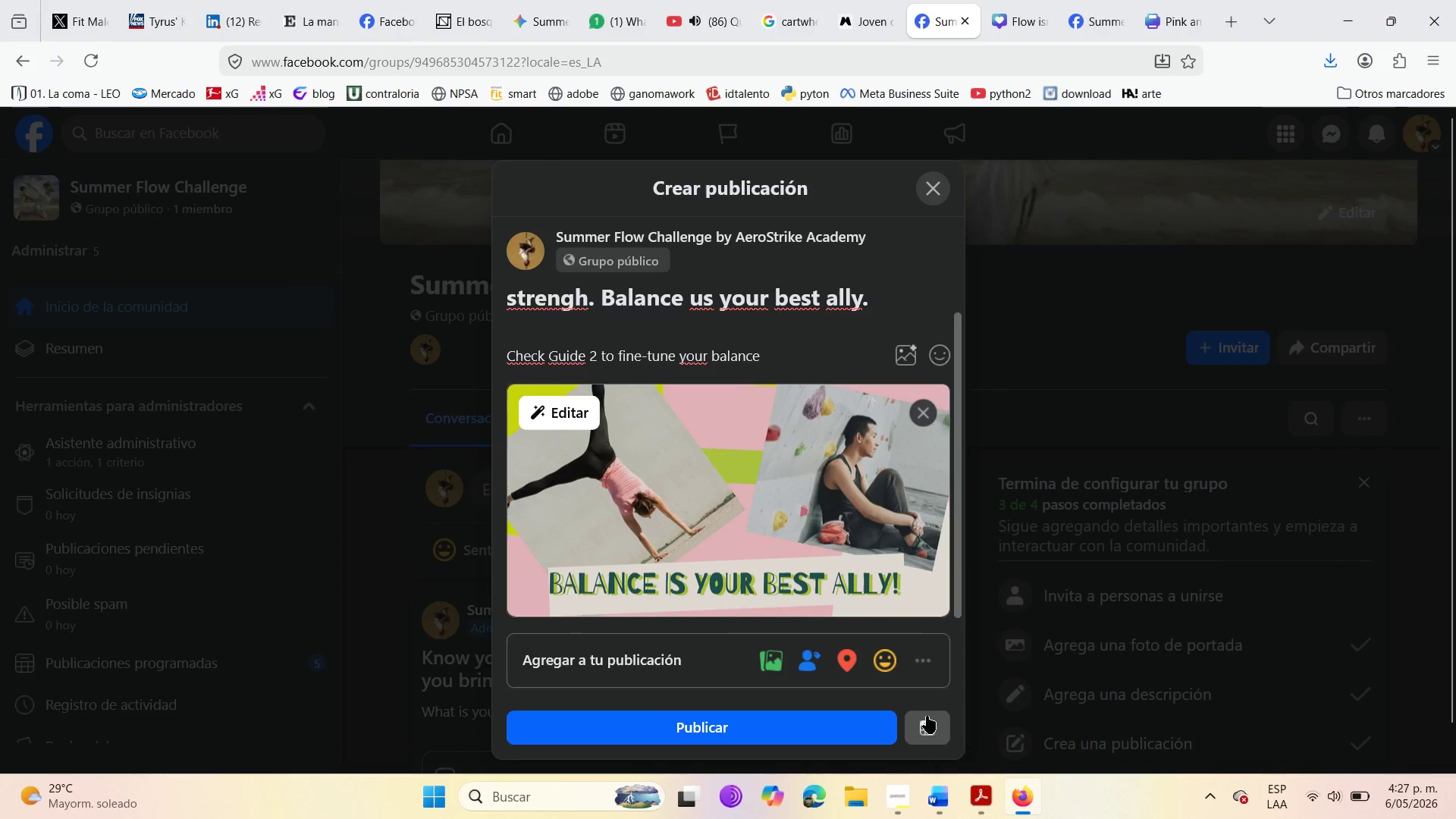 
left_click([927, 716])
 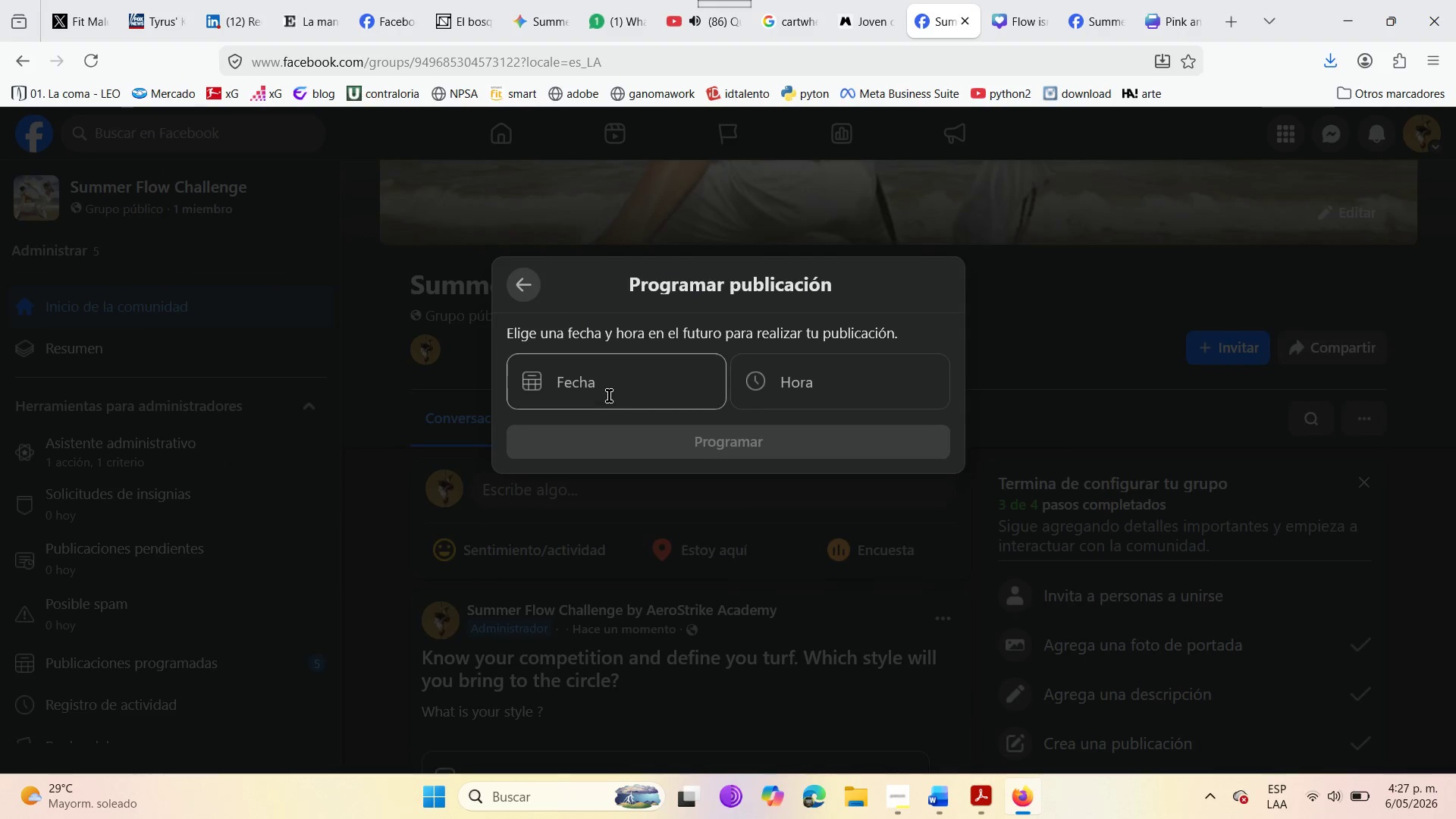 
left_click([592, 375])
 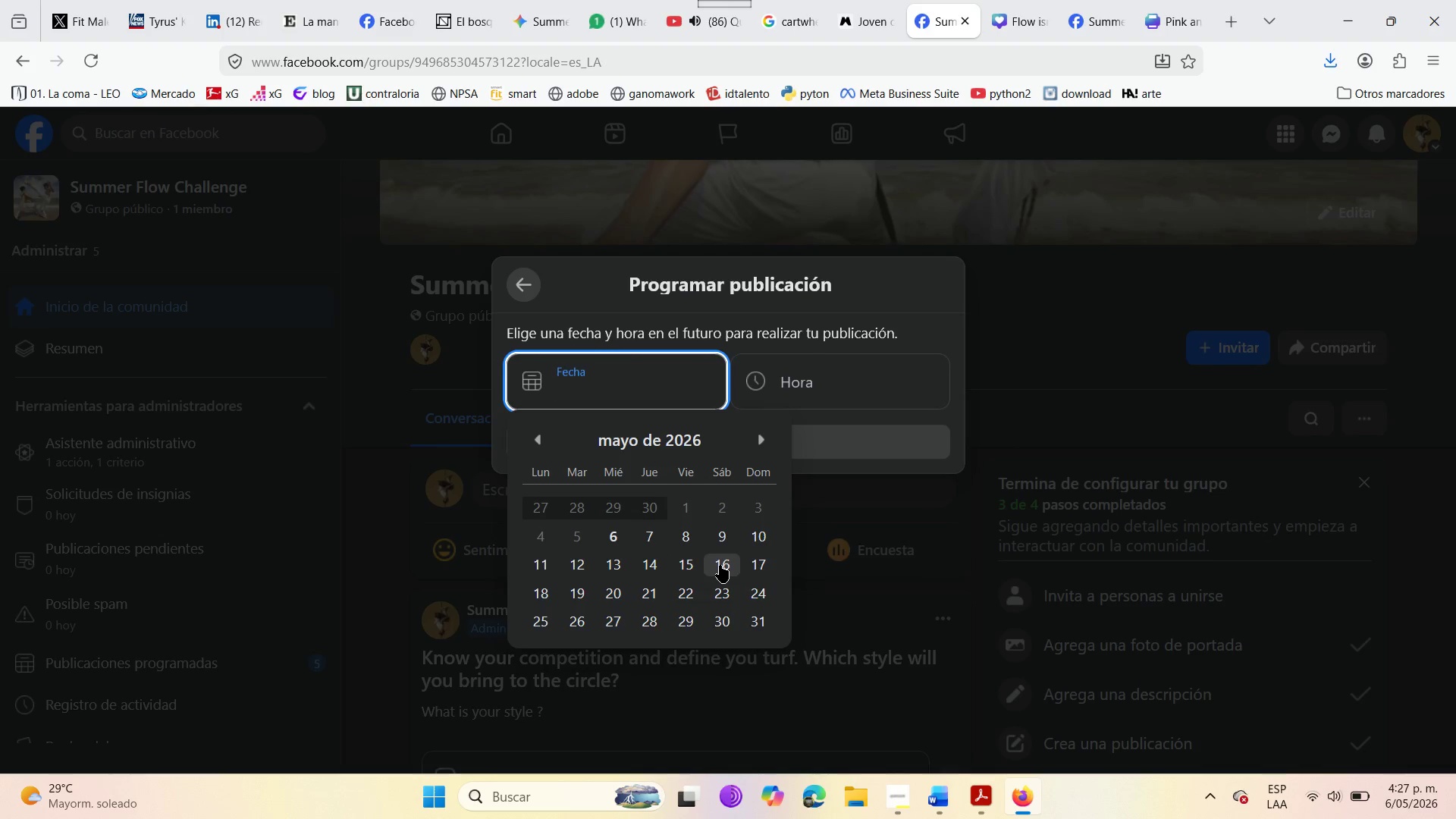 
left_click([720, 565])
 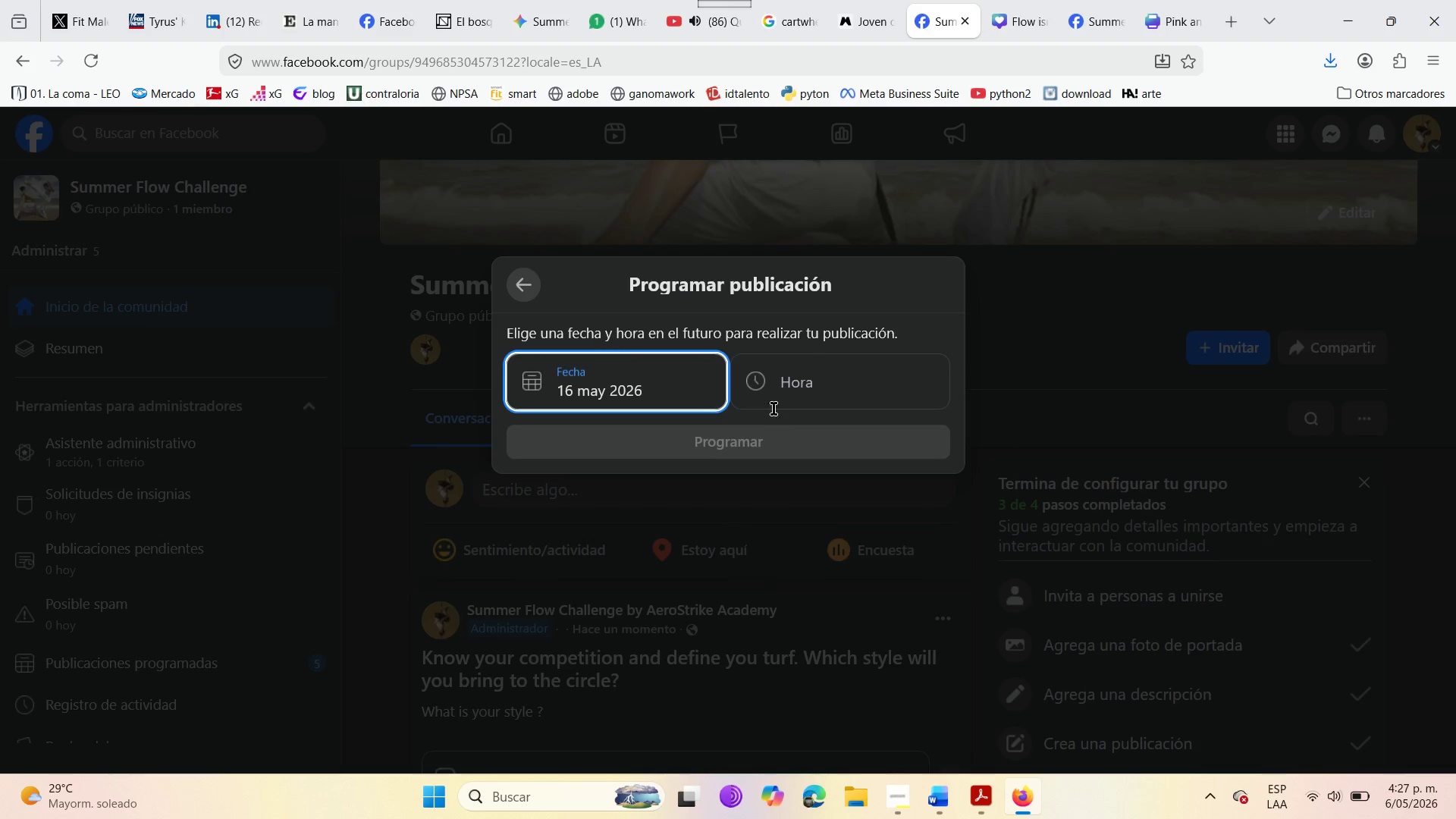 
left_click([783, 381])
 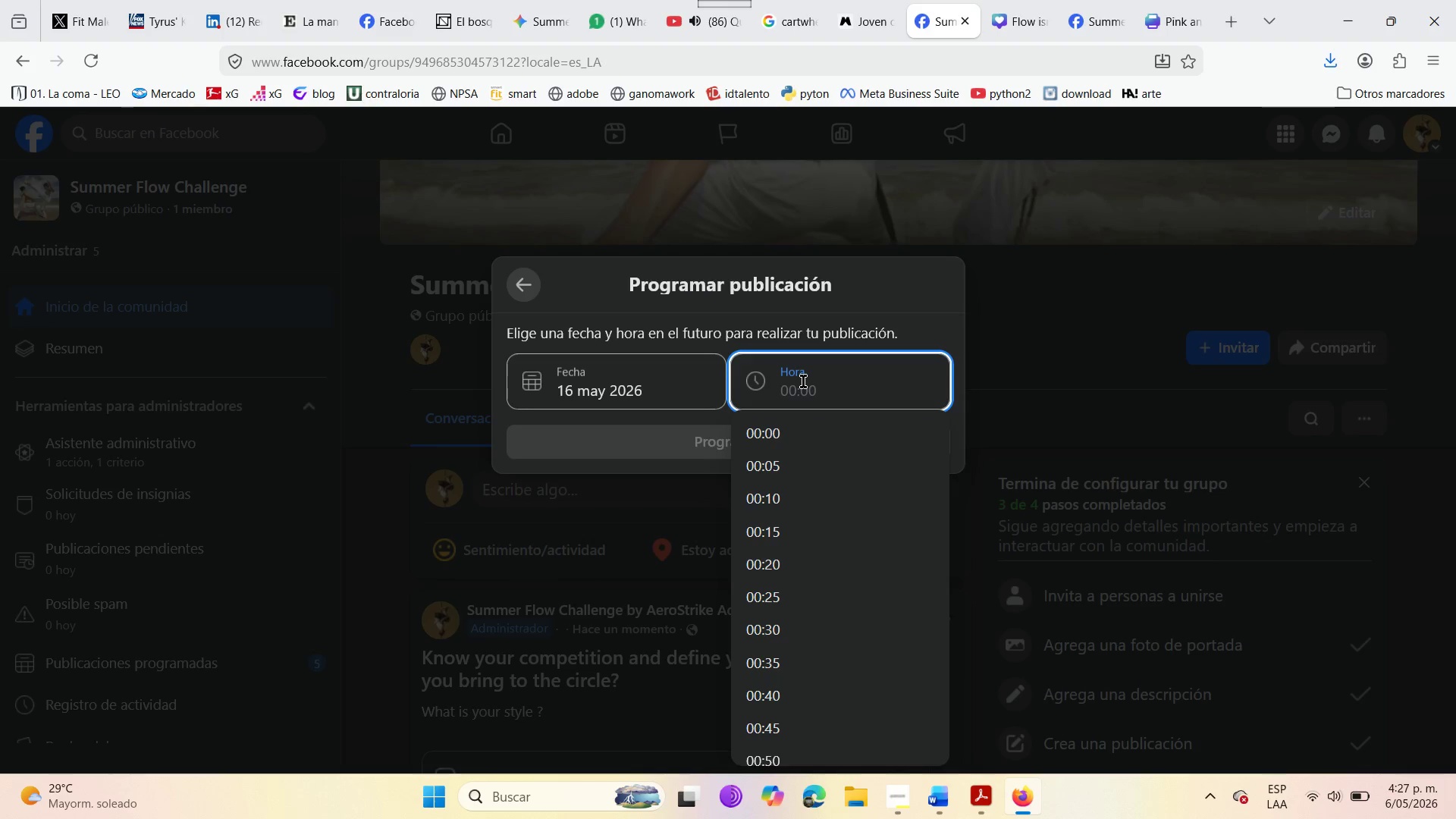 
type(10>00)
 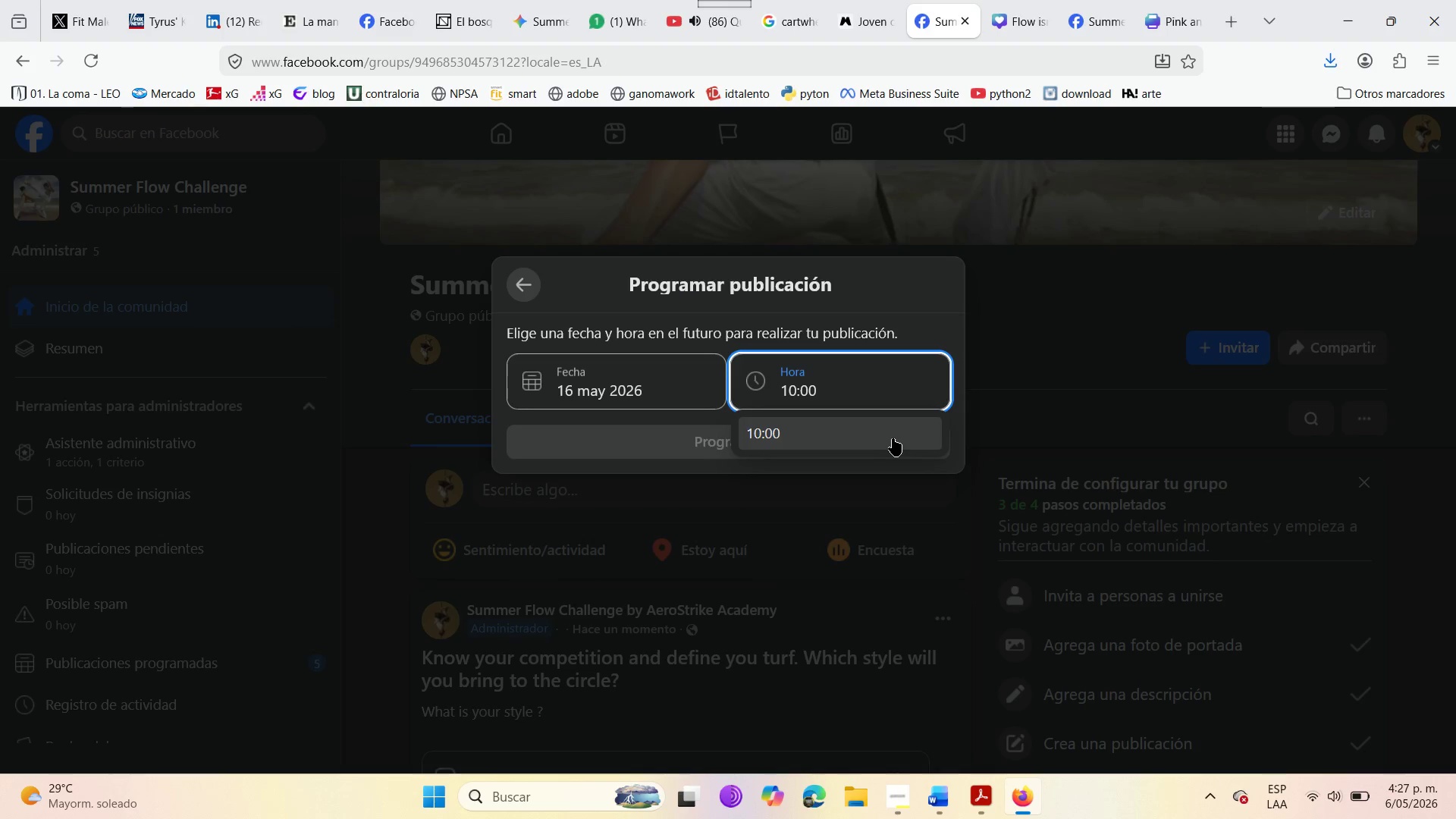 
left_click([877, 441])
 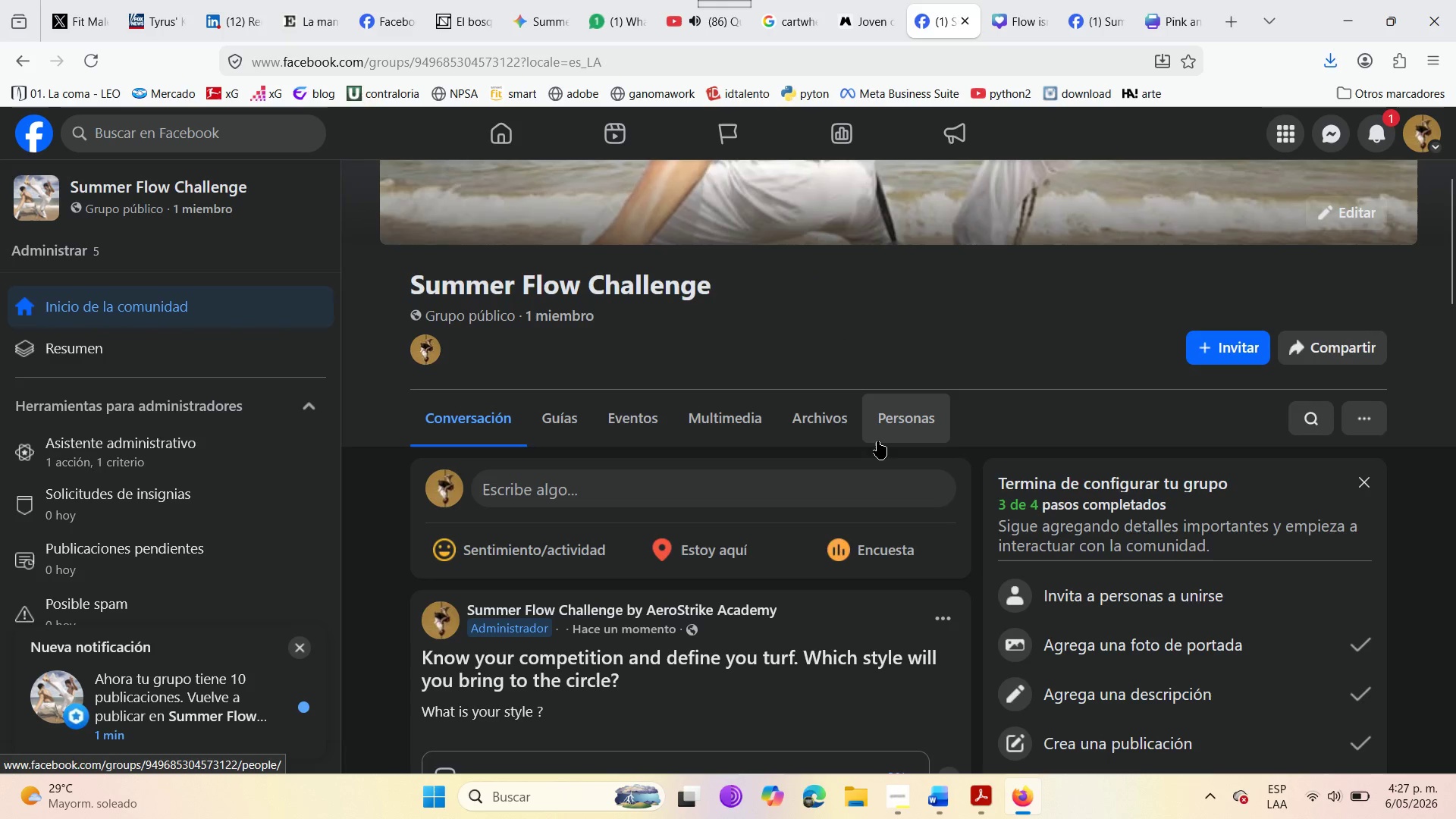 
wait(7.61)
 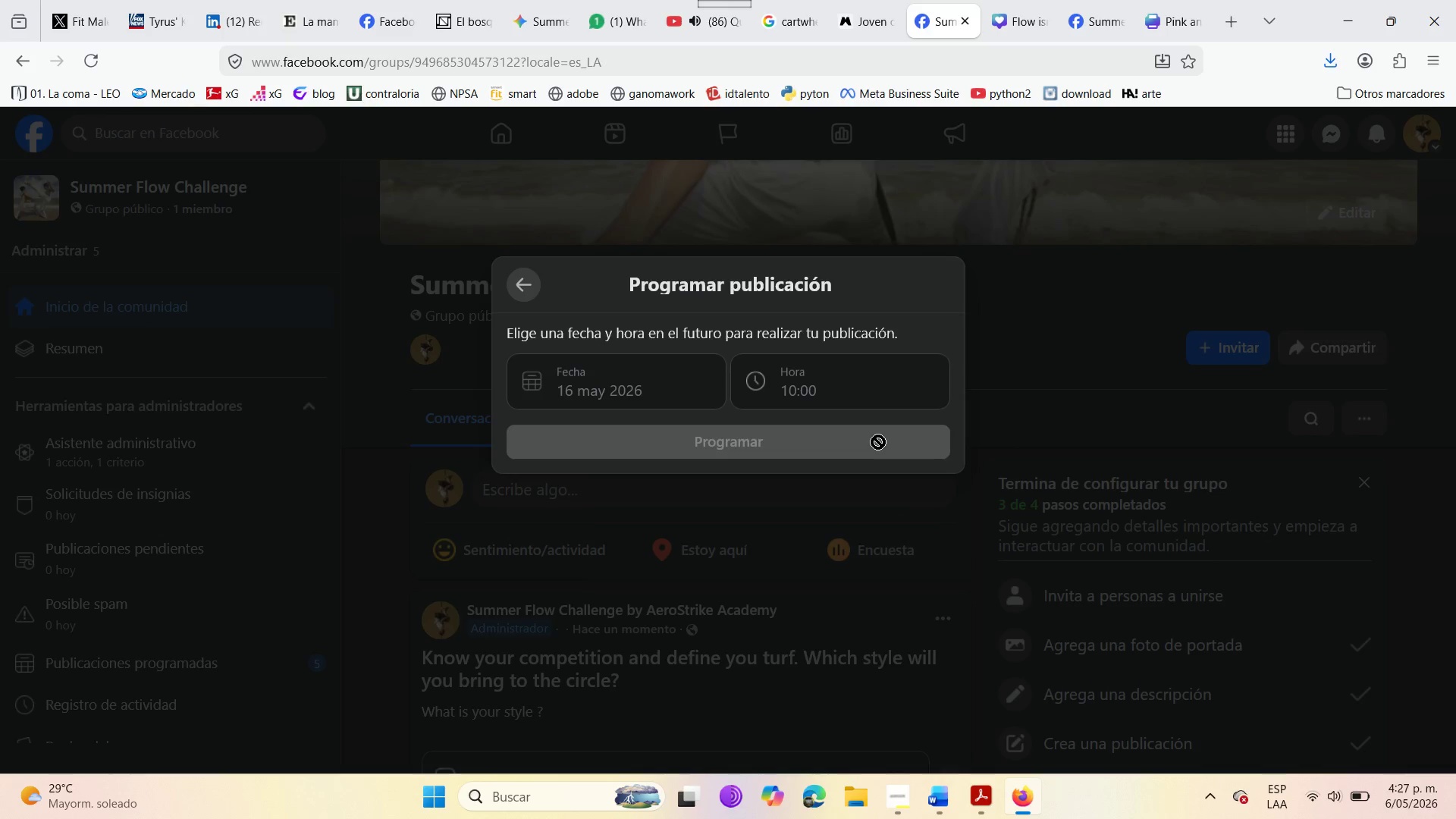 
left_click([899, 802])